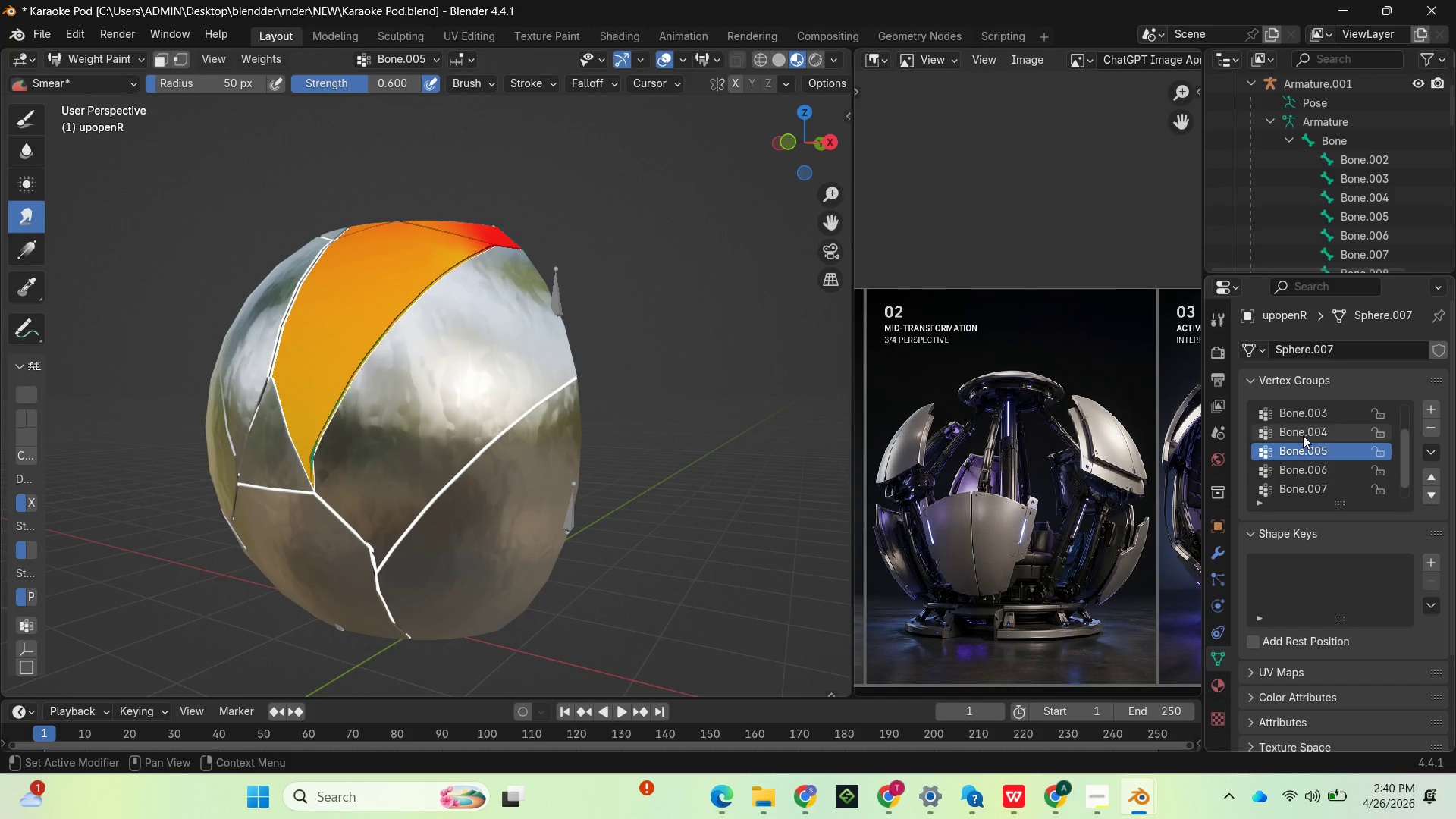 
left_click([1303, 433])
 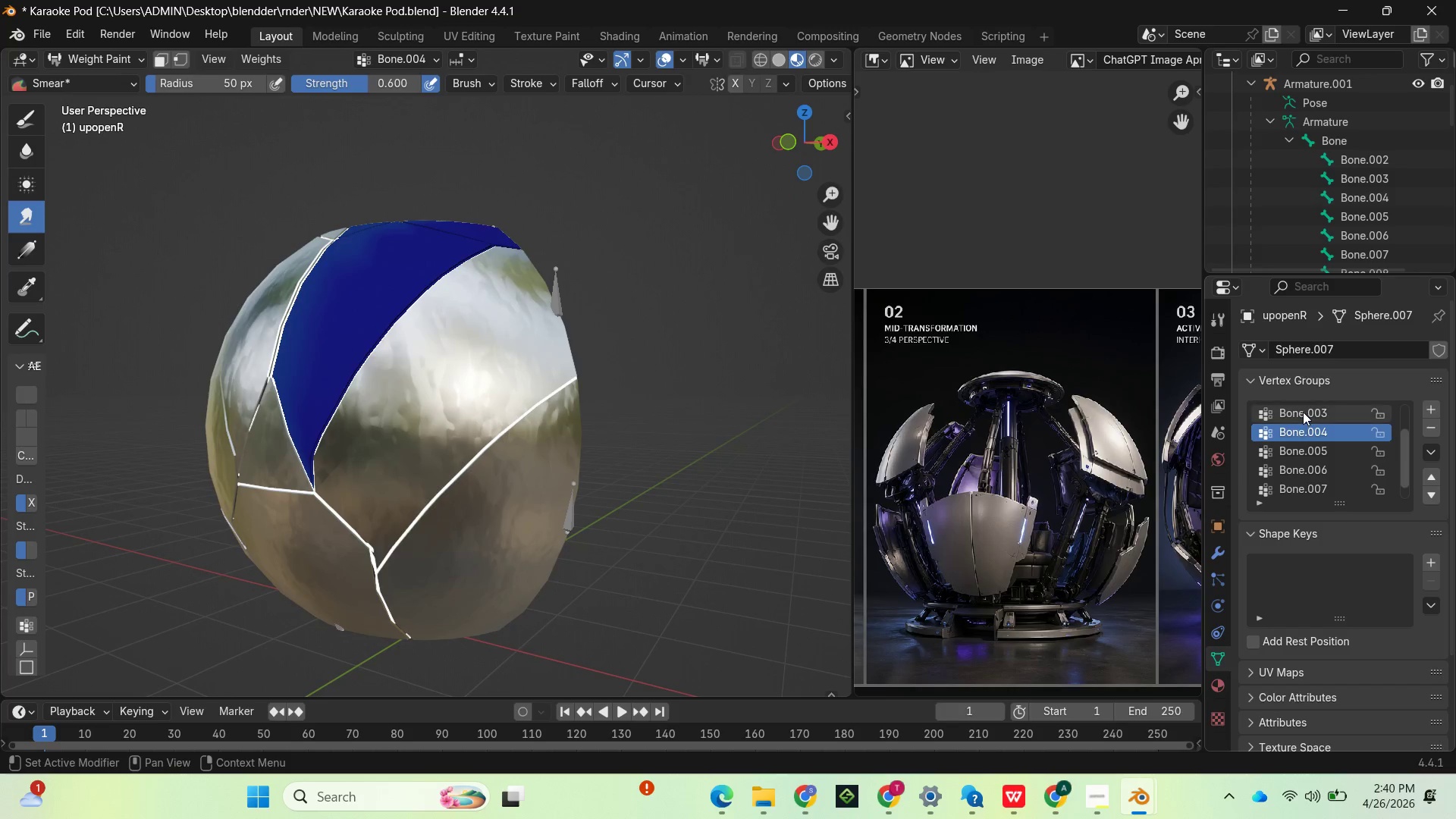 
left_click([1303, 412])
 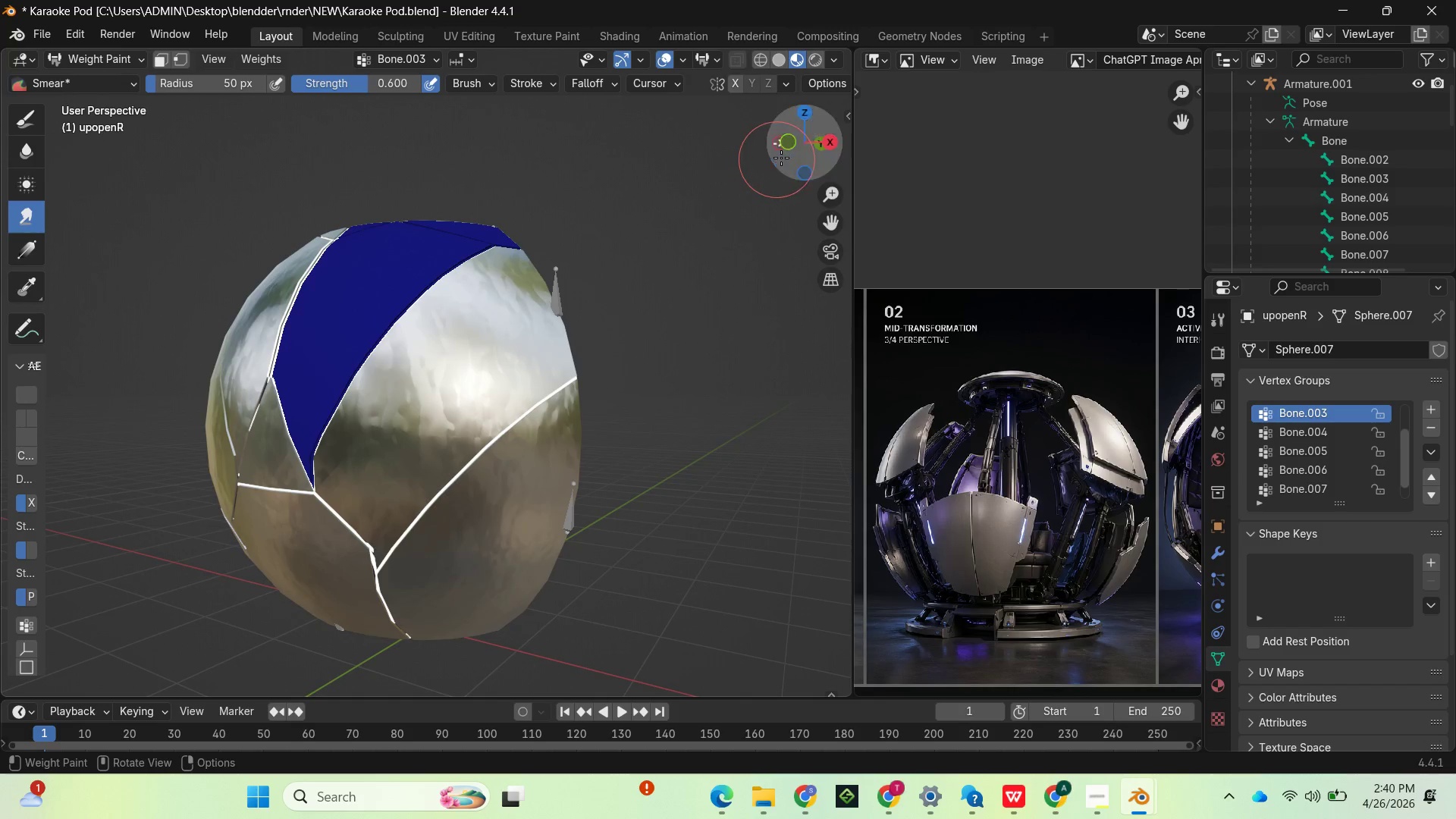 
left_click_drag(start_coordinate=[806, 142], to_coordinate=[462, 126])
 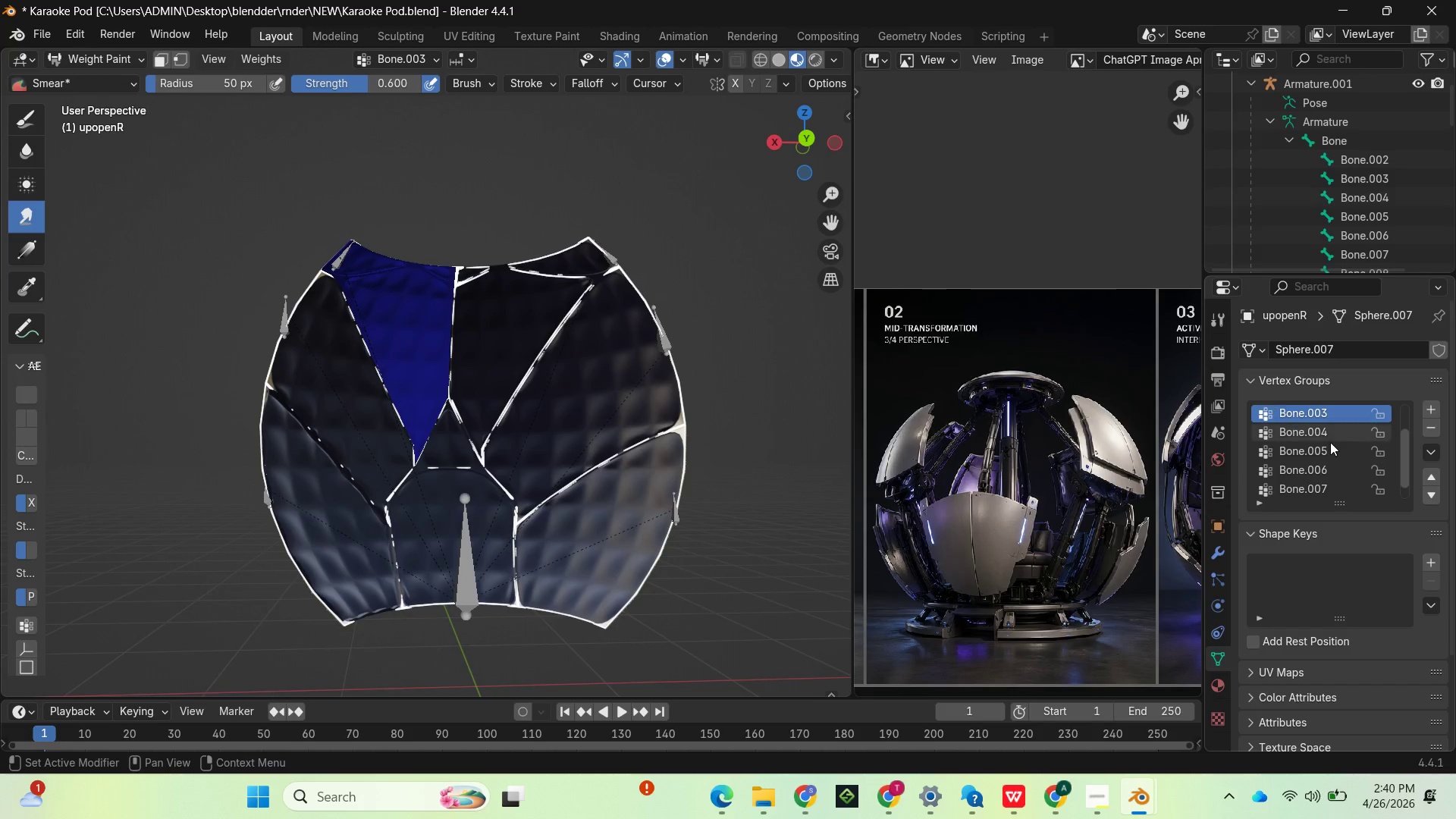 
scroll: coordinate [1331, 442], scroll_direction: up, amount: 2.0
 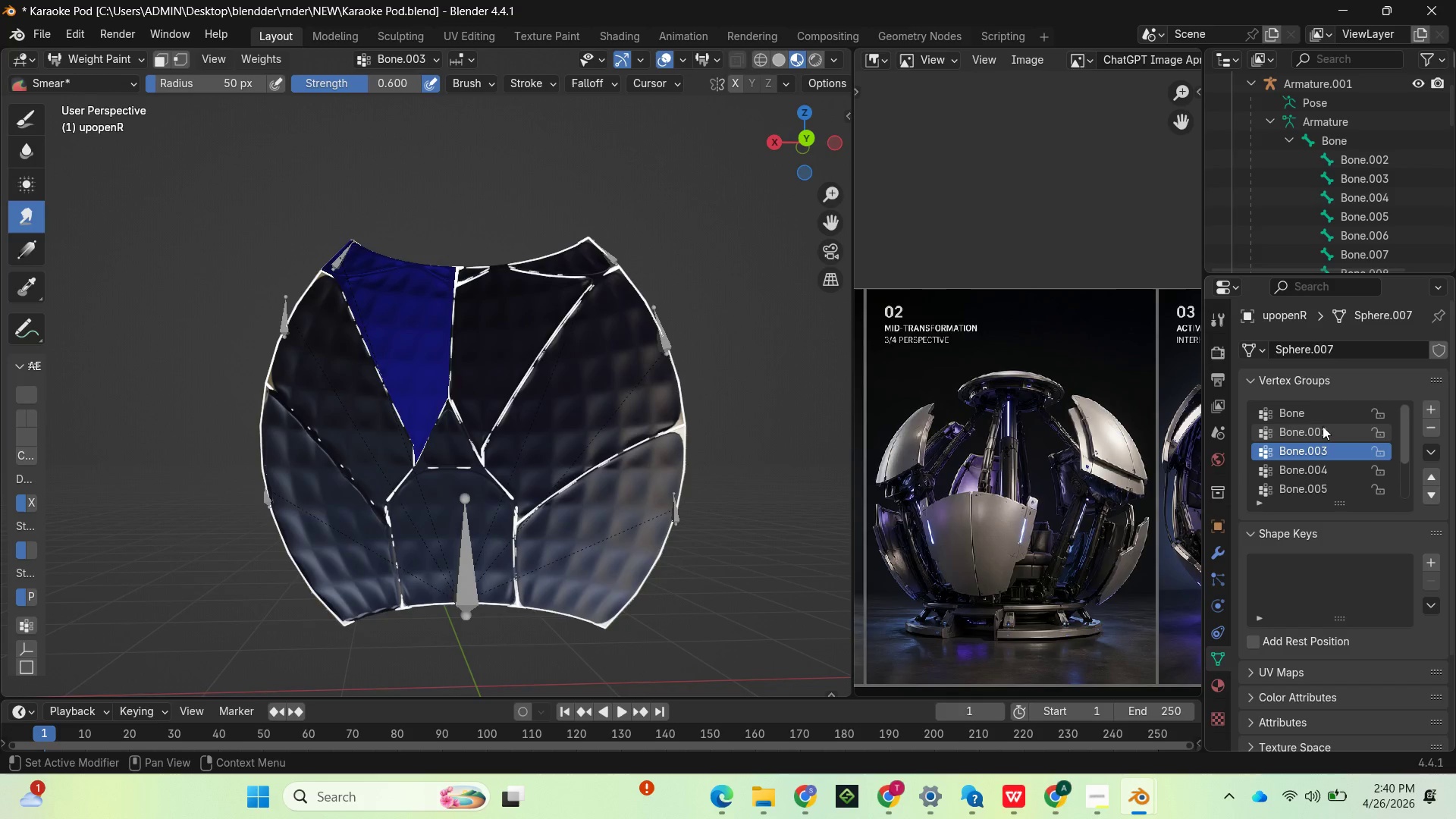 
left_click([1323, 426])
 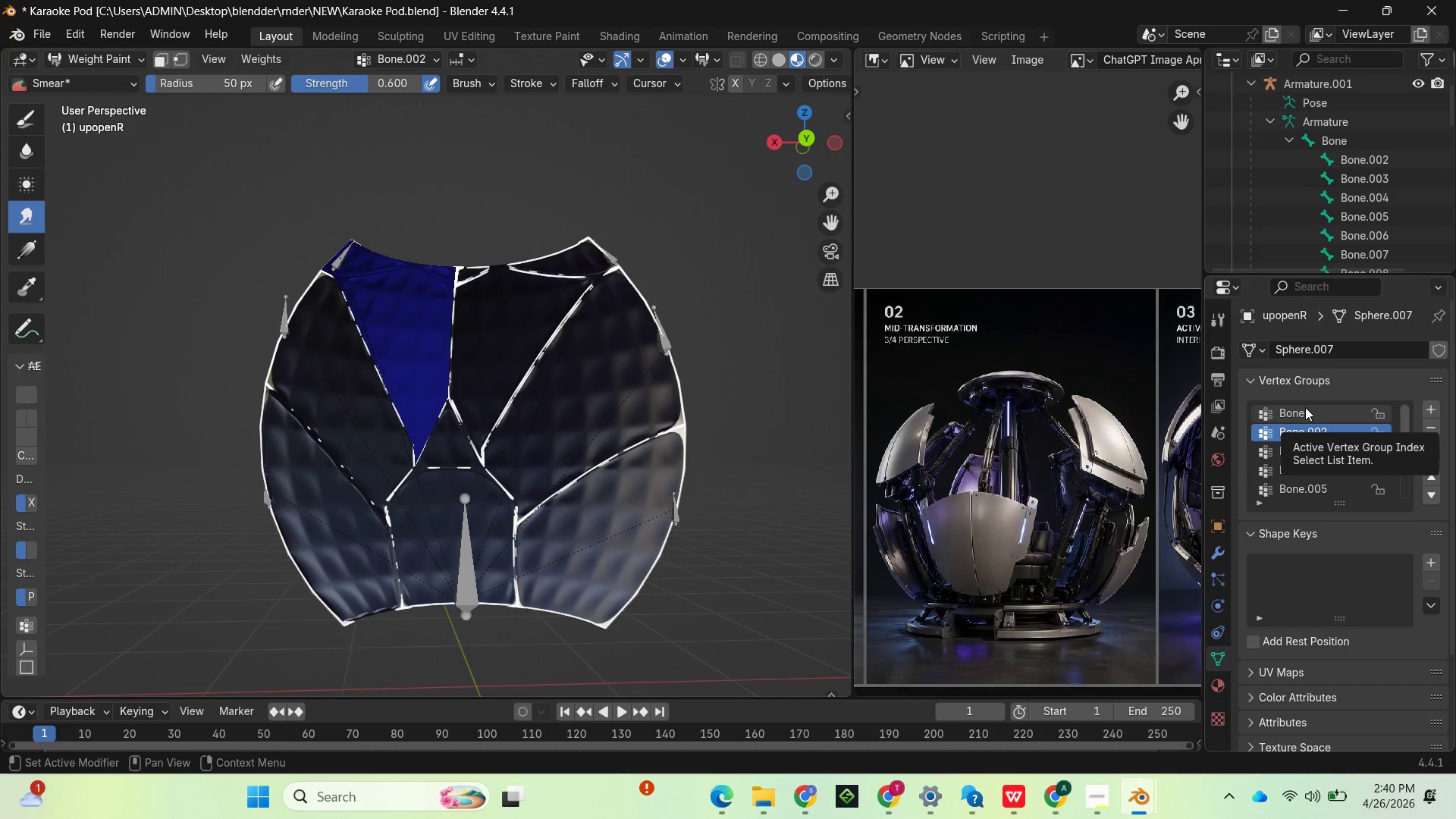 
left_click([1306, 408])
 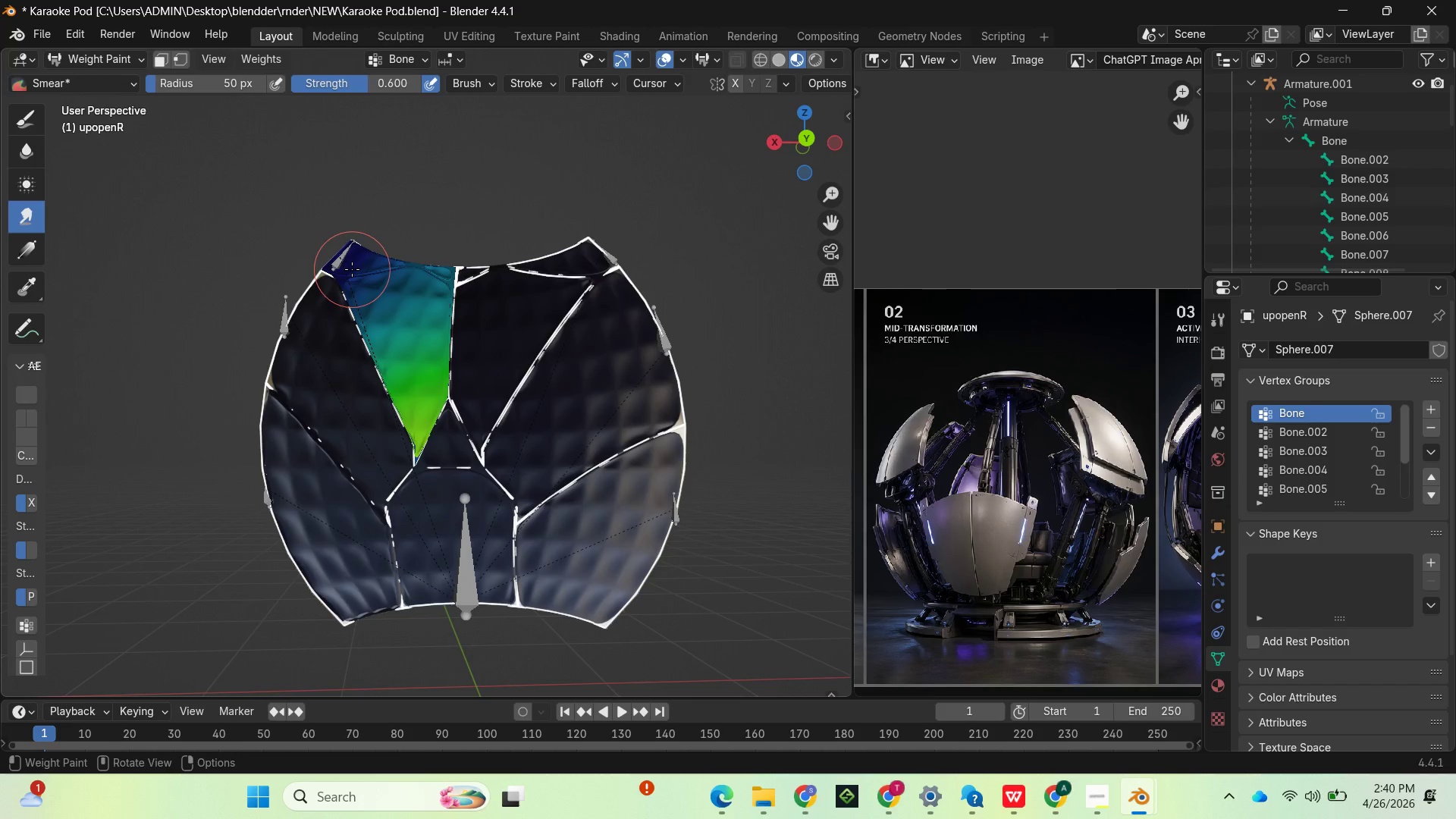 
left_click_drag(start_coordinate=[352, 269], to_coordinate=[429, 403])
 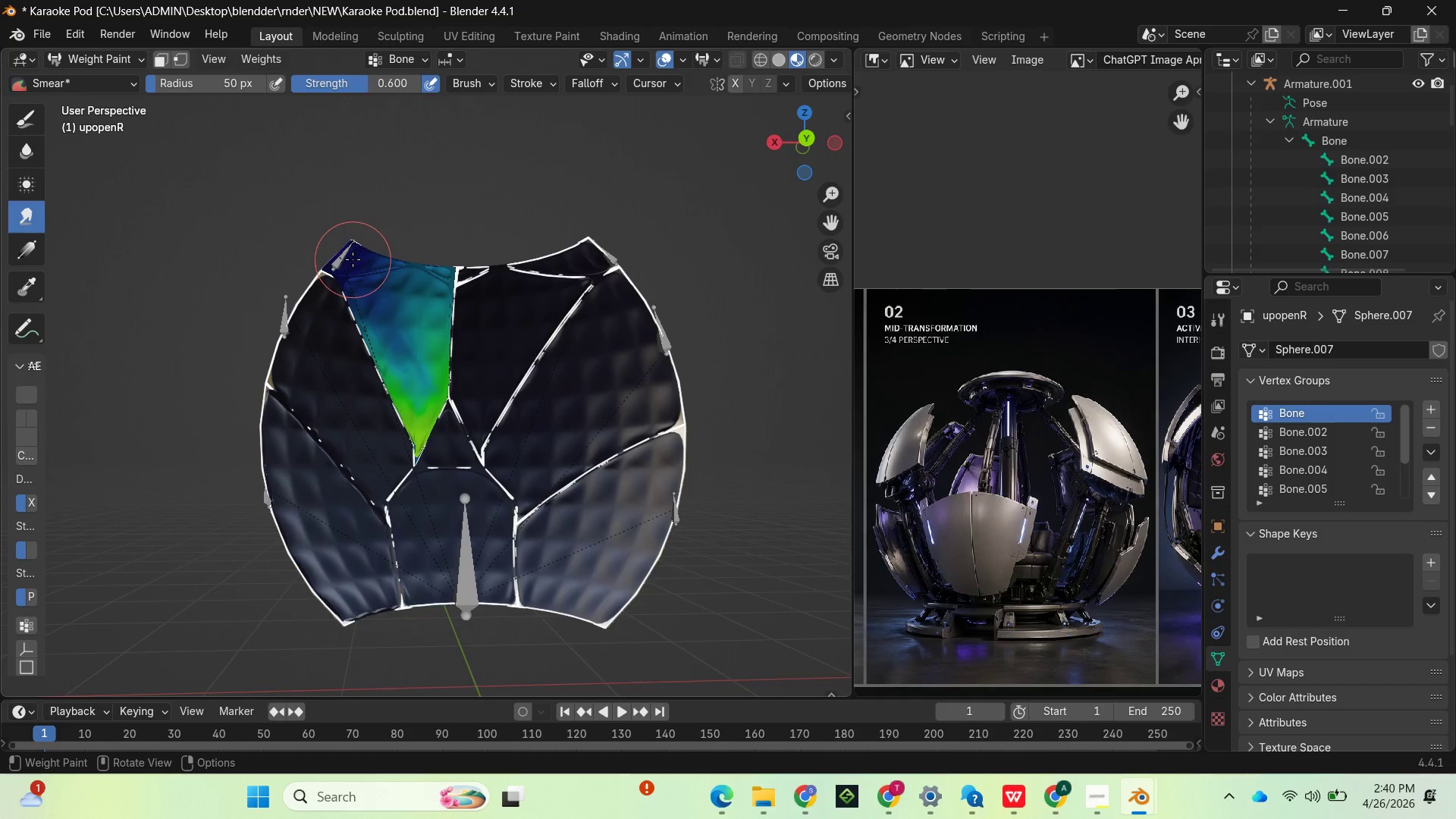 
left_click_drag(start_coordinate=[354, 260], to_coordinate=[466, 378])
 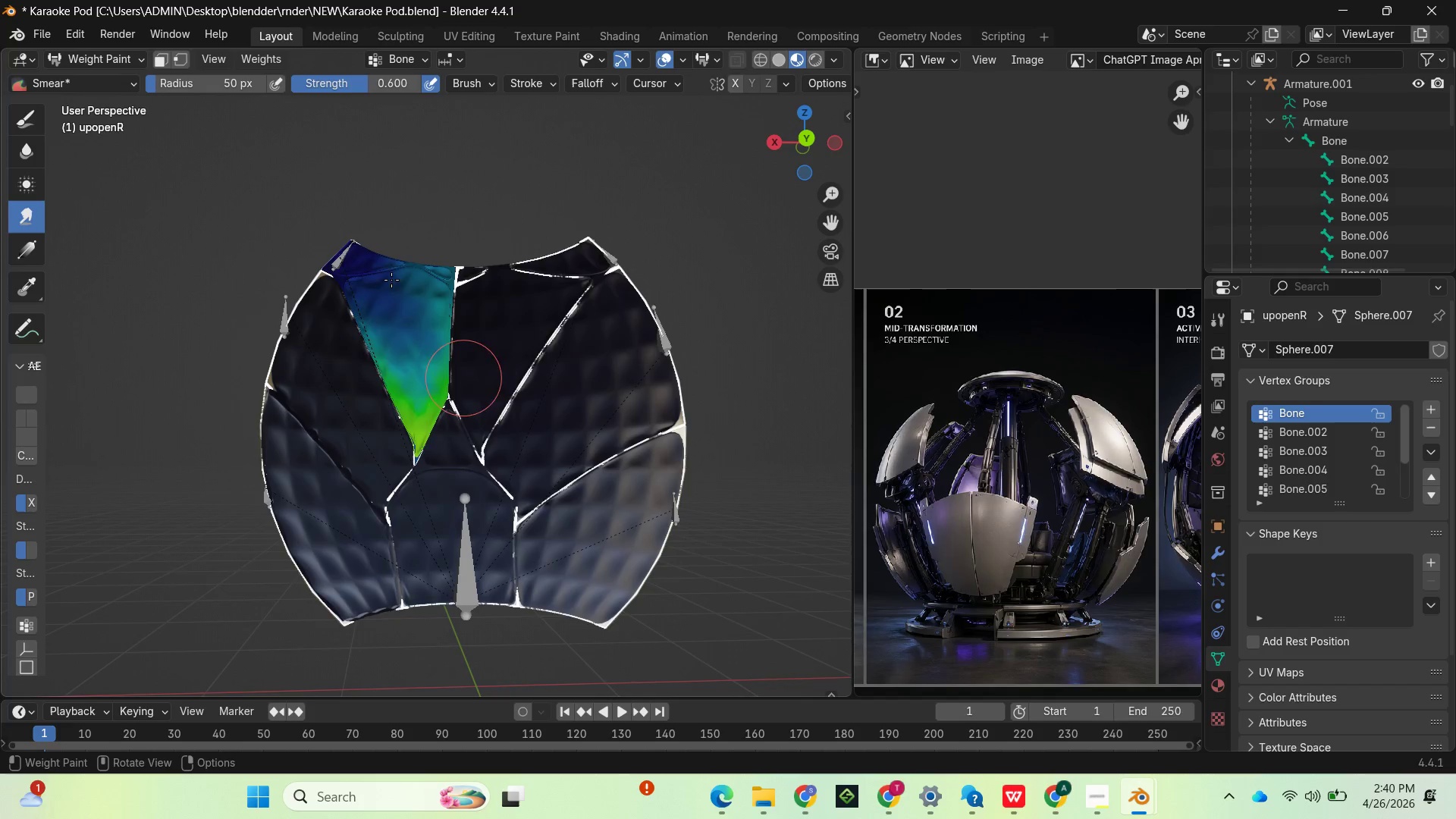 
left_click_drag(start_coordinate=[379, 264], to_coordinate=[493, 346])
 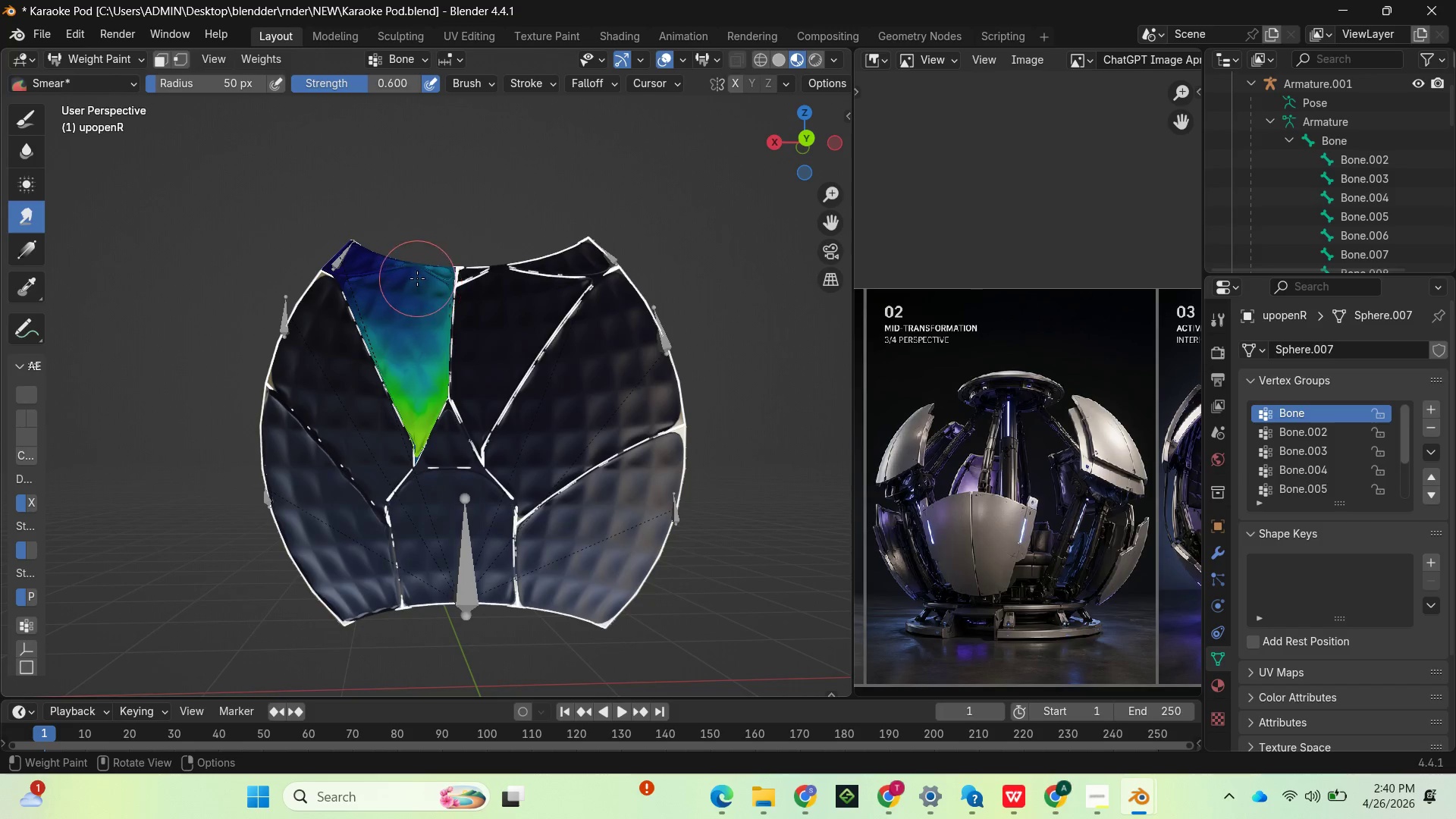 
left_click_drag(start_coordinate=[411, 275], to_coordinate=[466, 295])
 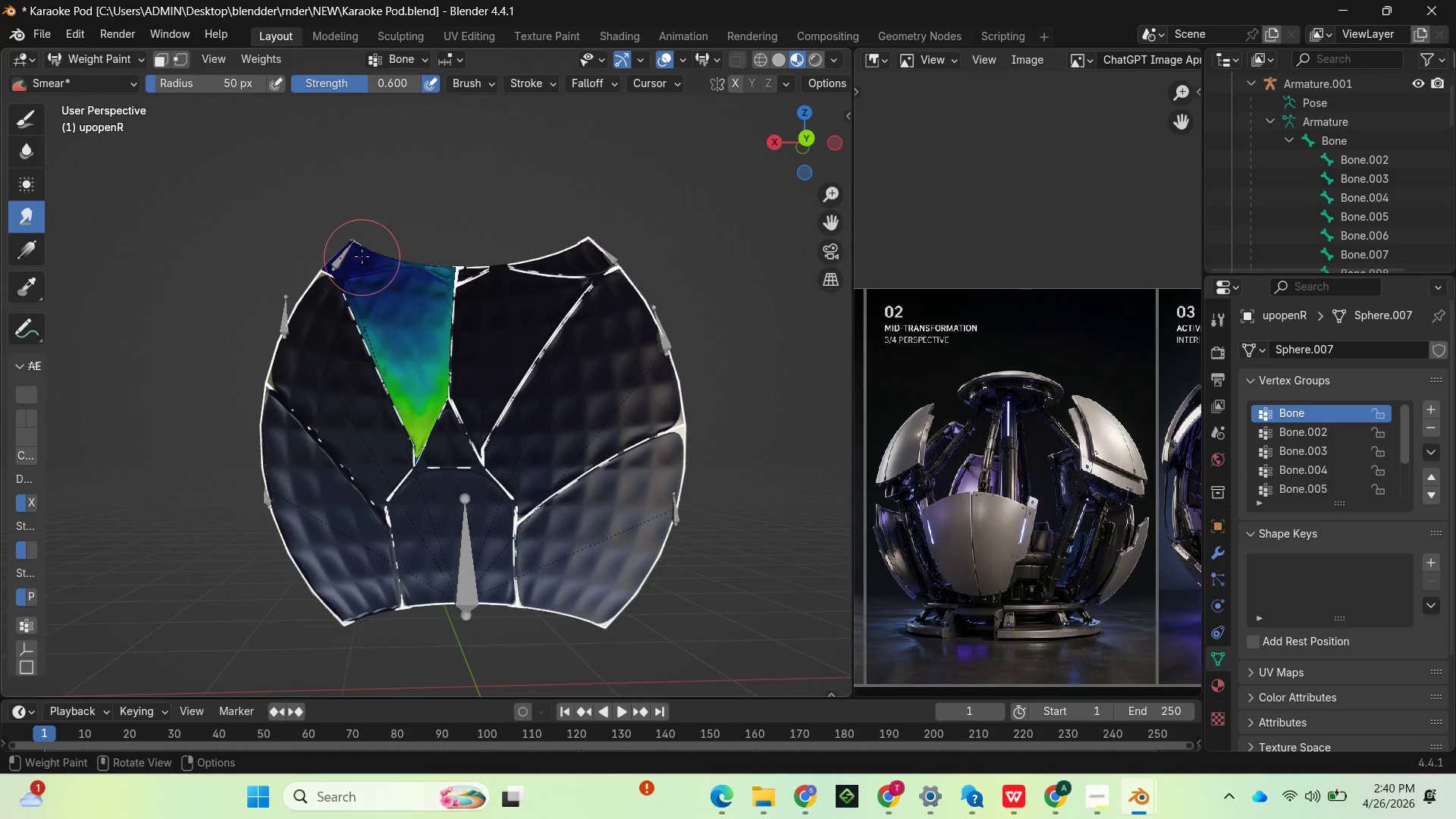 
left_click_drag(start_coordinate=[362, 256], to_coordinate=[453, 275])
 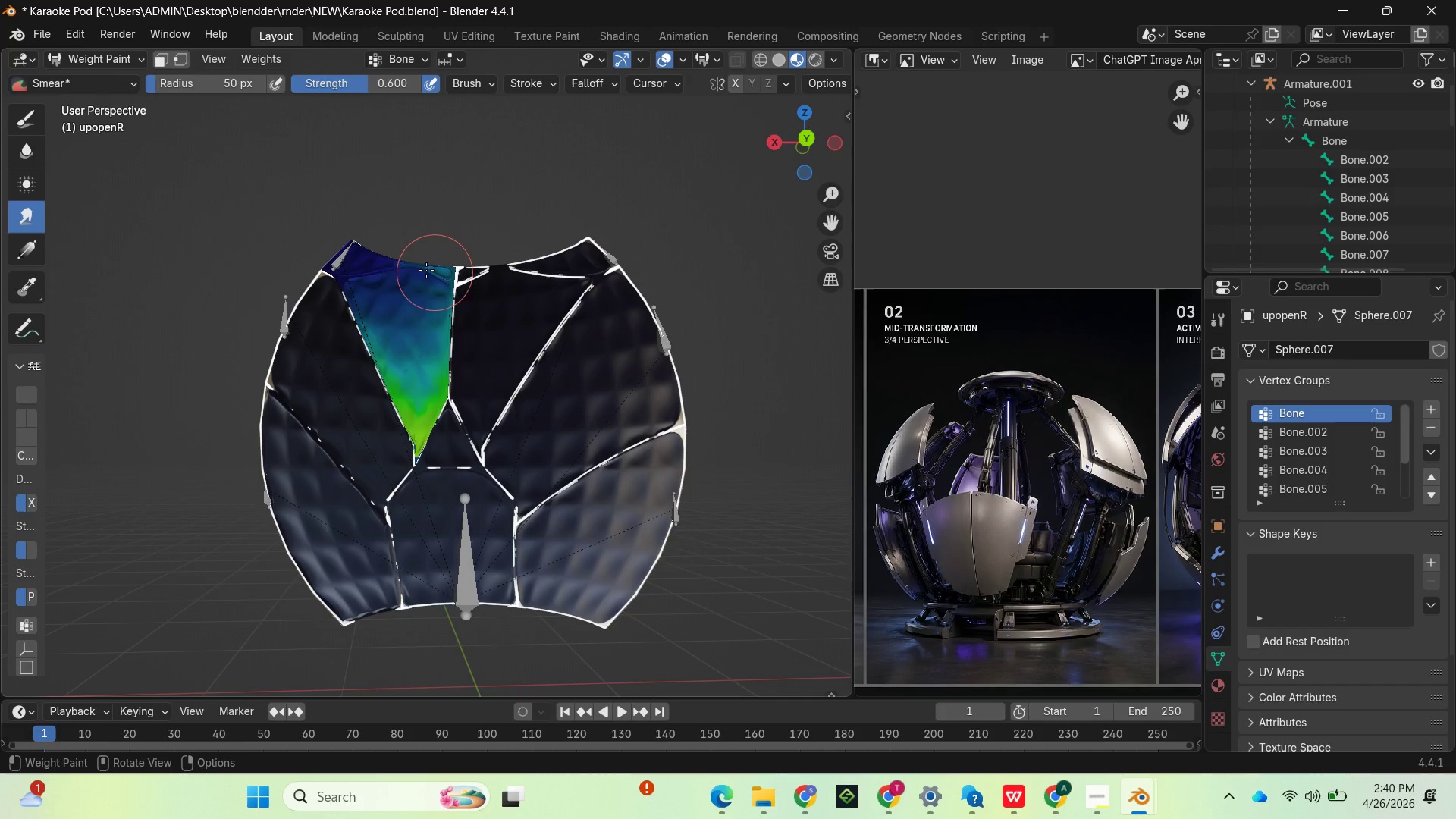 
left_click_drag(start_coordinate=[419, 269], to_coordinate=[460, 285])
 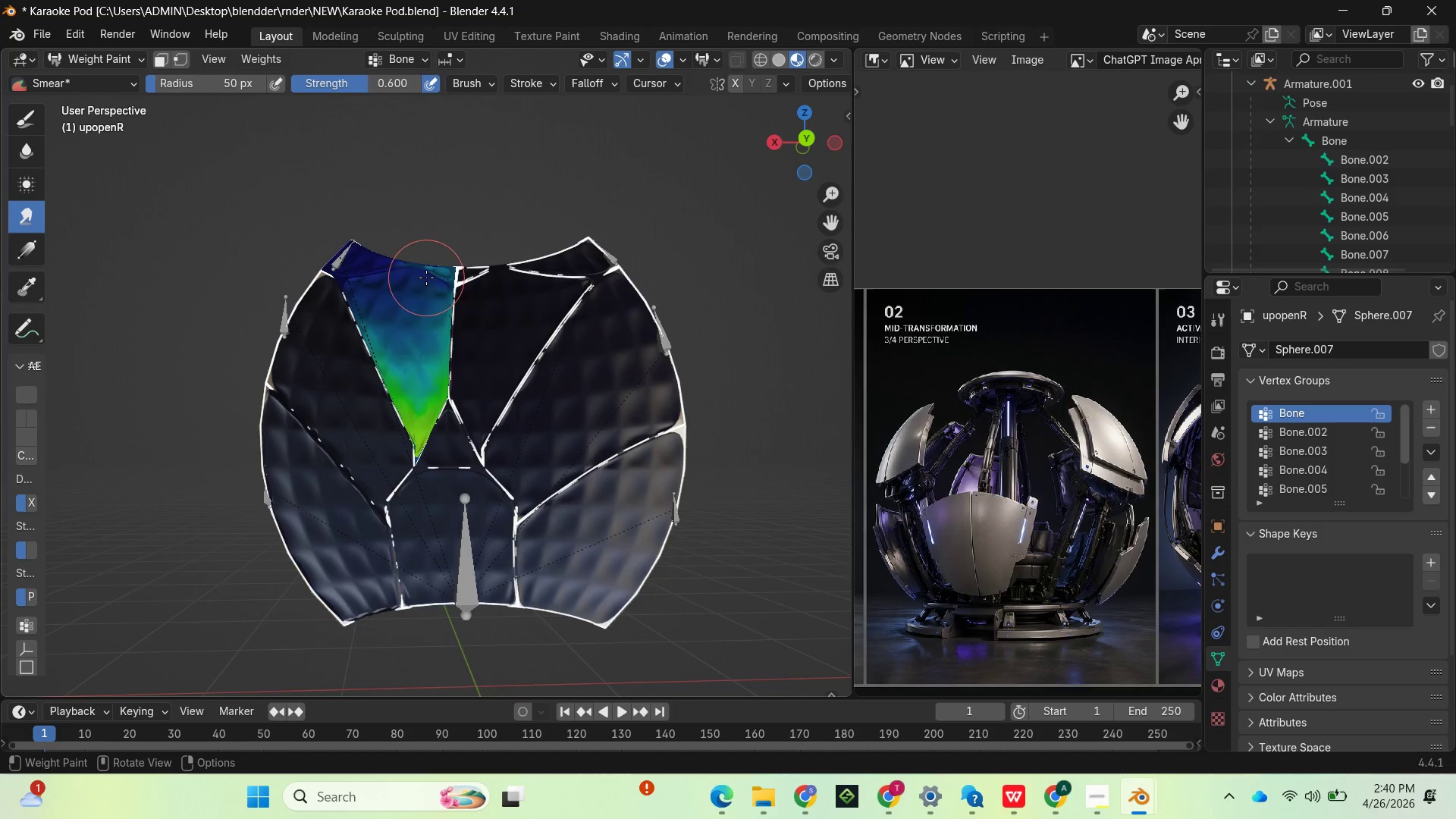 
left_click_drag(start_coordinate=[426, 276], to_coordinate=[456, 392])
 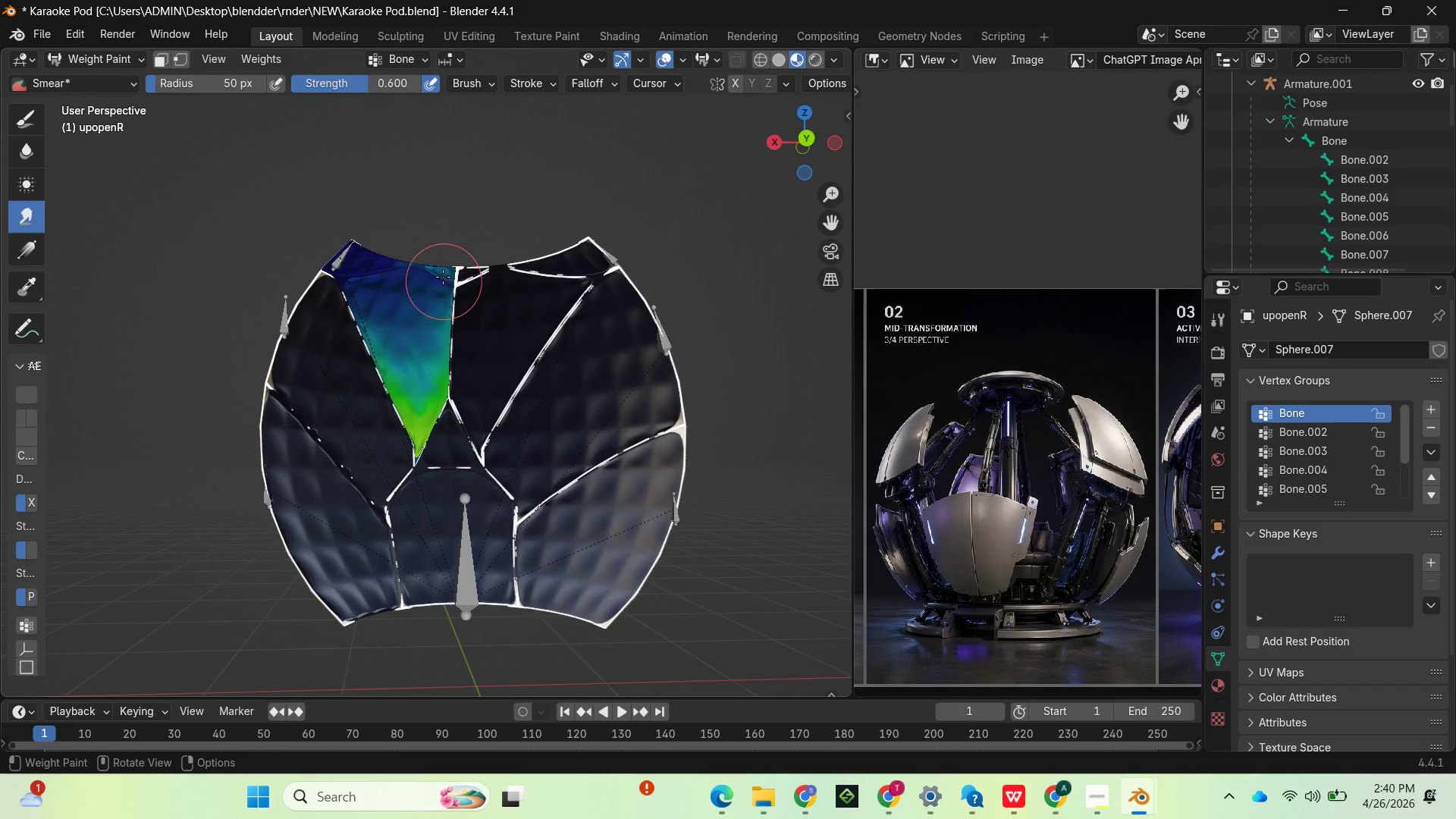 
left_click_drag(start_coordinate=[438, 275], to_coordinate=[445, 399])
 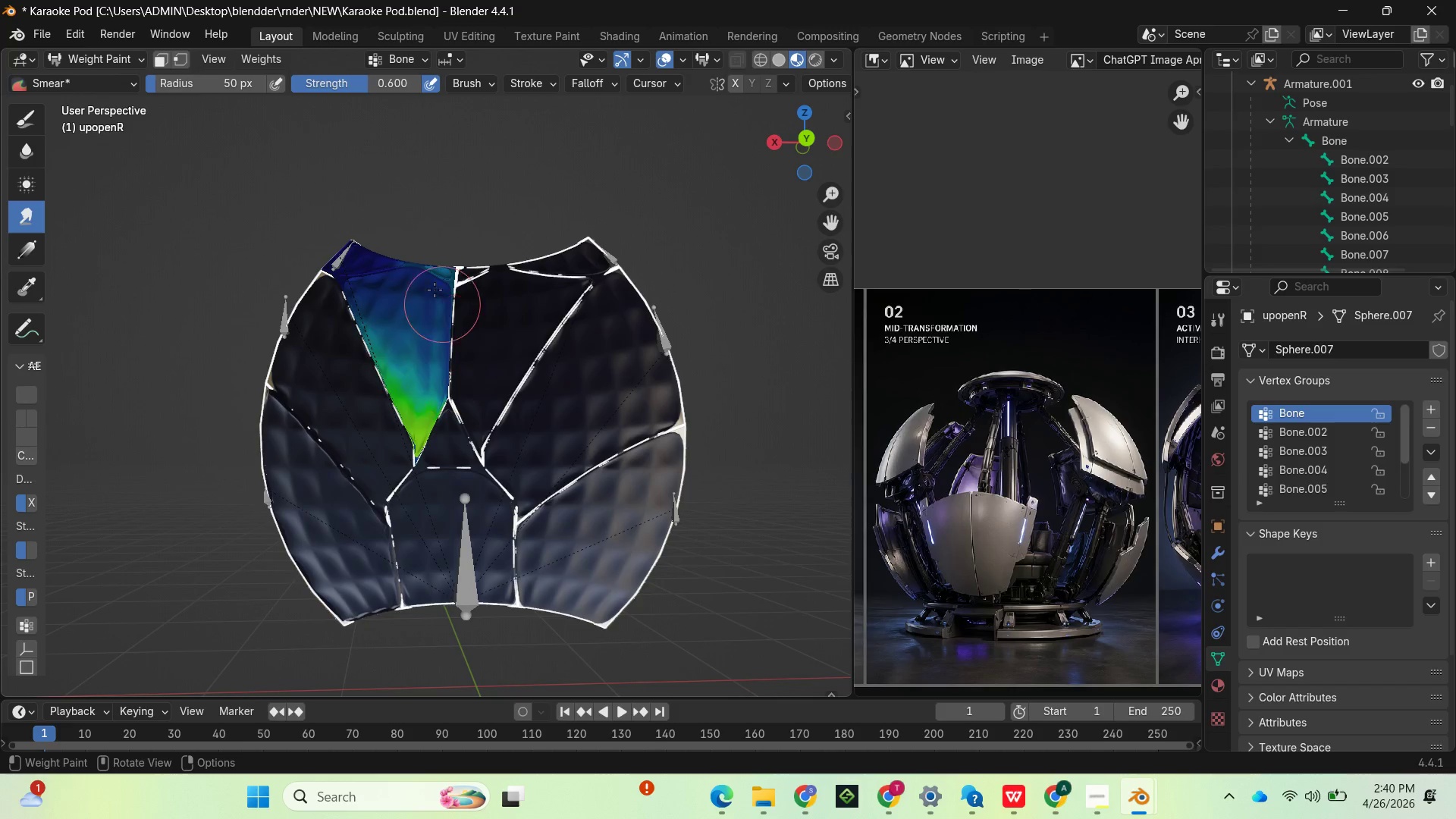 
left_click_drag(start_coordinate=[431, 284], to_coordinate=[442, 422])
 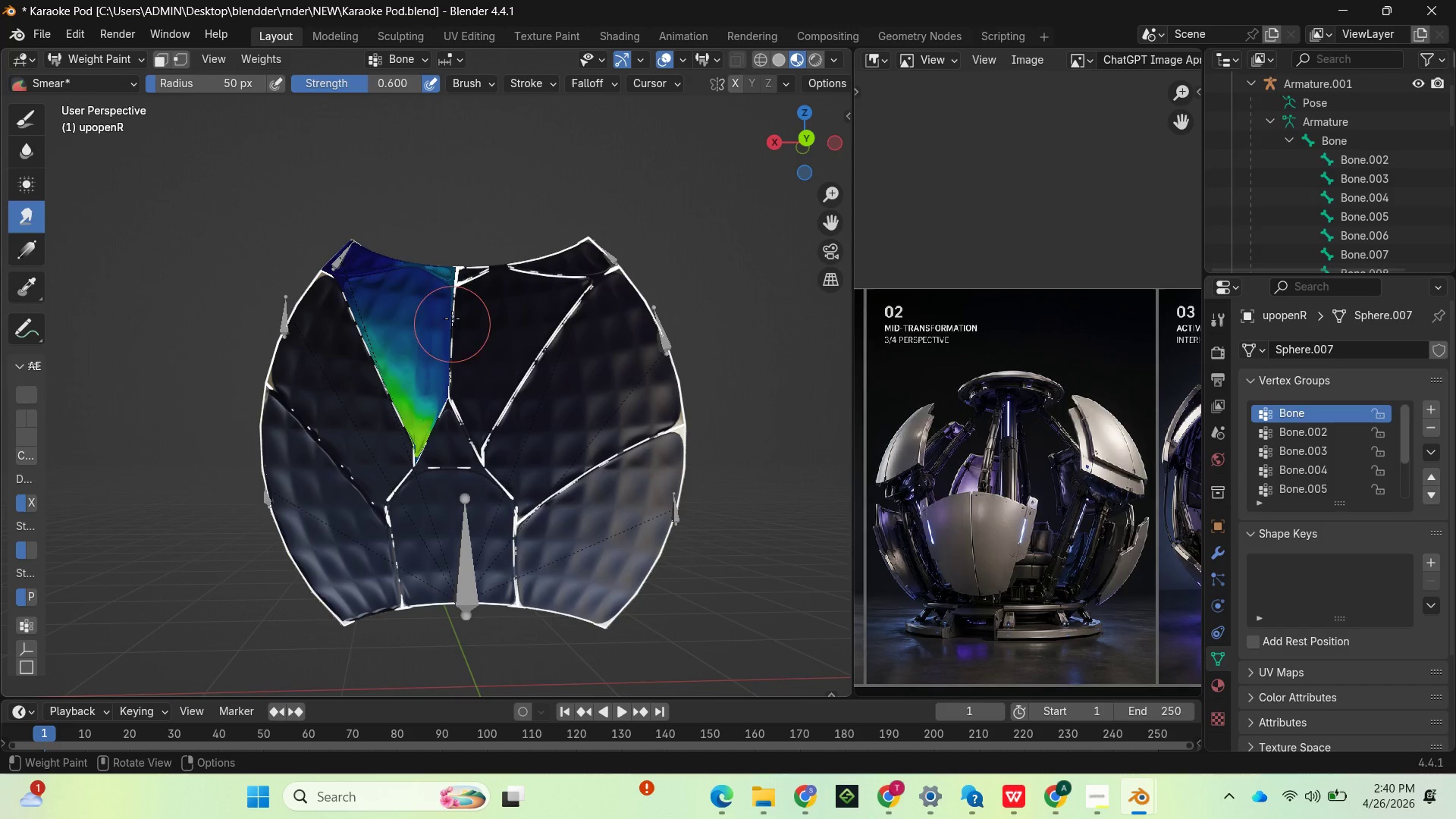 
left_click_drag(start_coordinate=[452, 315], to_coordinate=[445, 436])
 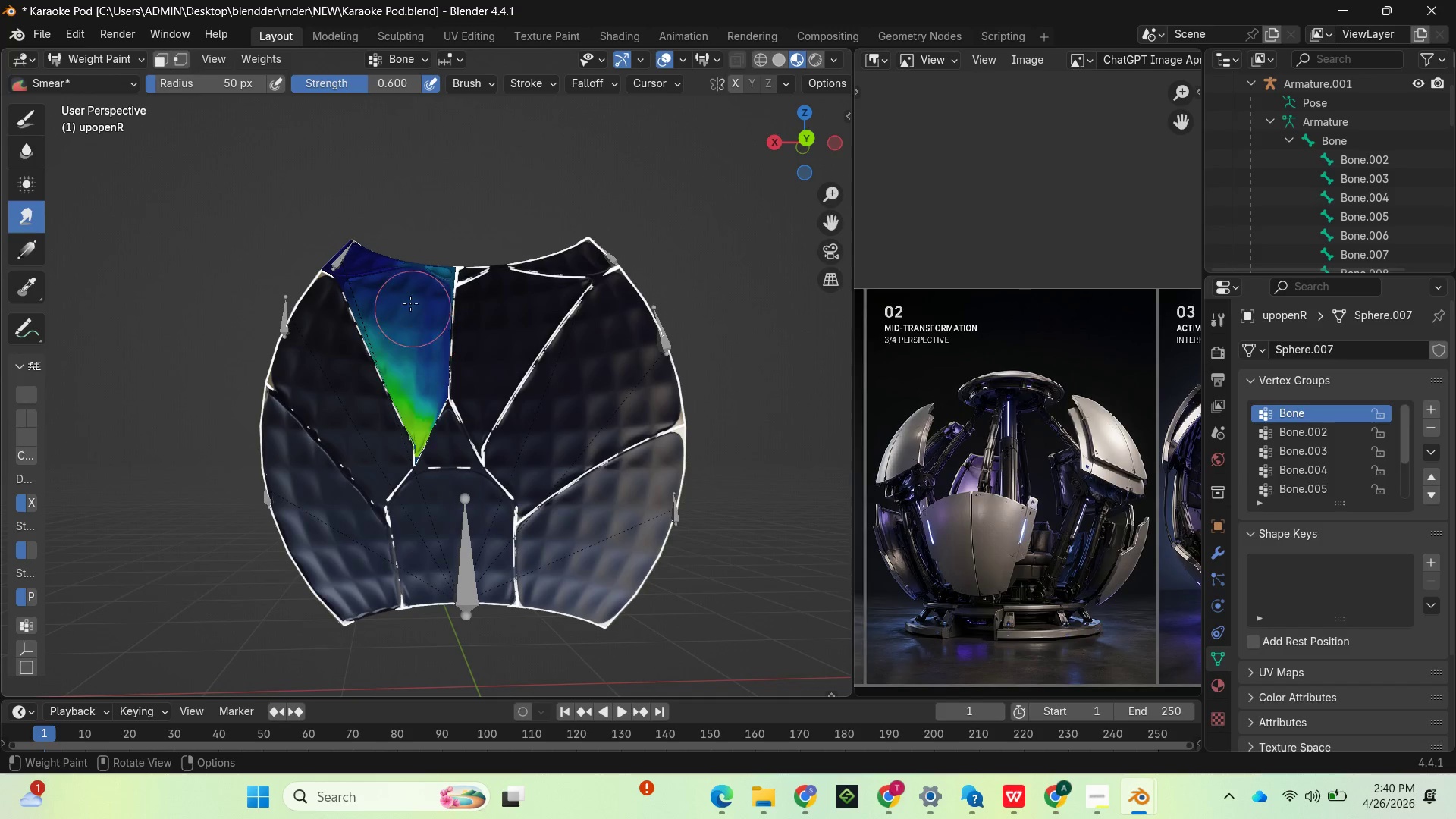 
left_click_drag(start_coordinate=[408, 296], to_coordinate=[404, 413])
 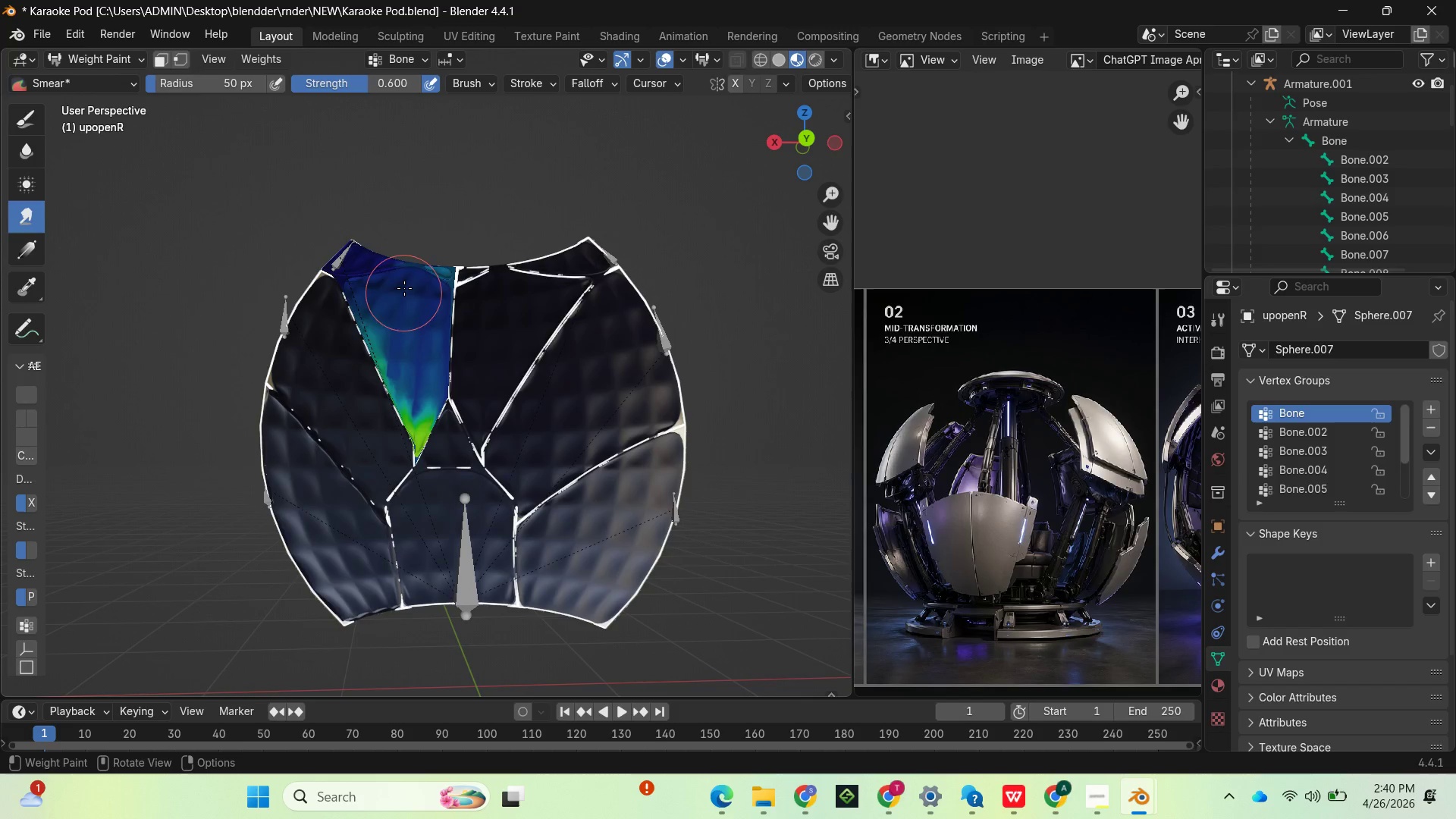 
left_click_drag(start_coordinate=[404, 287], to_coordinate=[407, 416])
 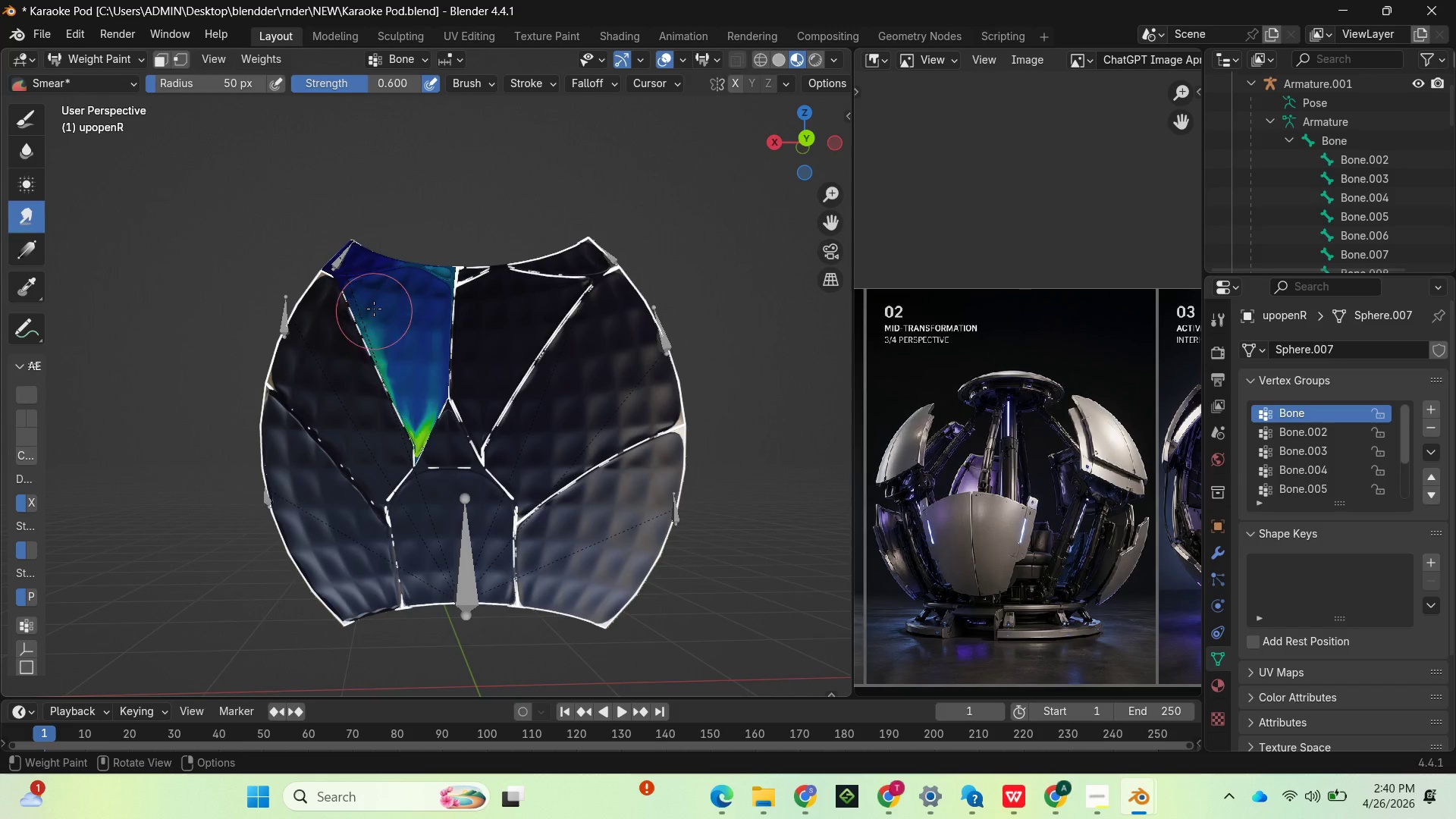 
left_click_drag(start_coordinate=[374, 306], to_coordinate=[401, 427])
 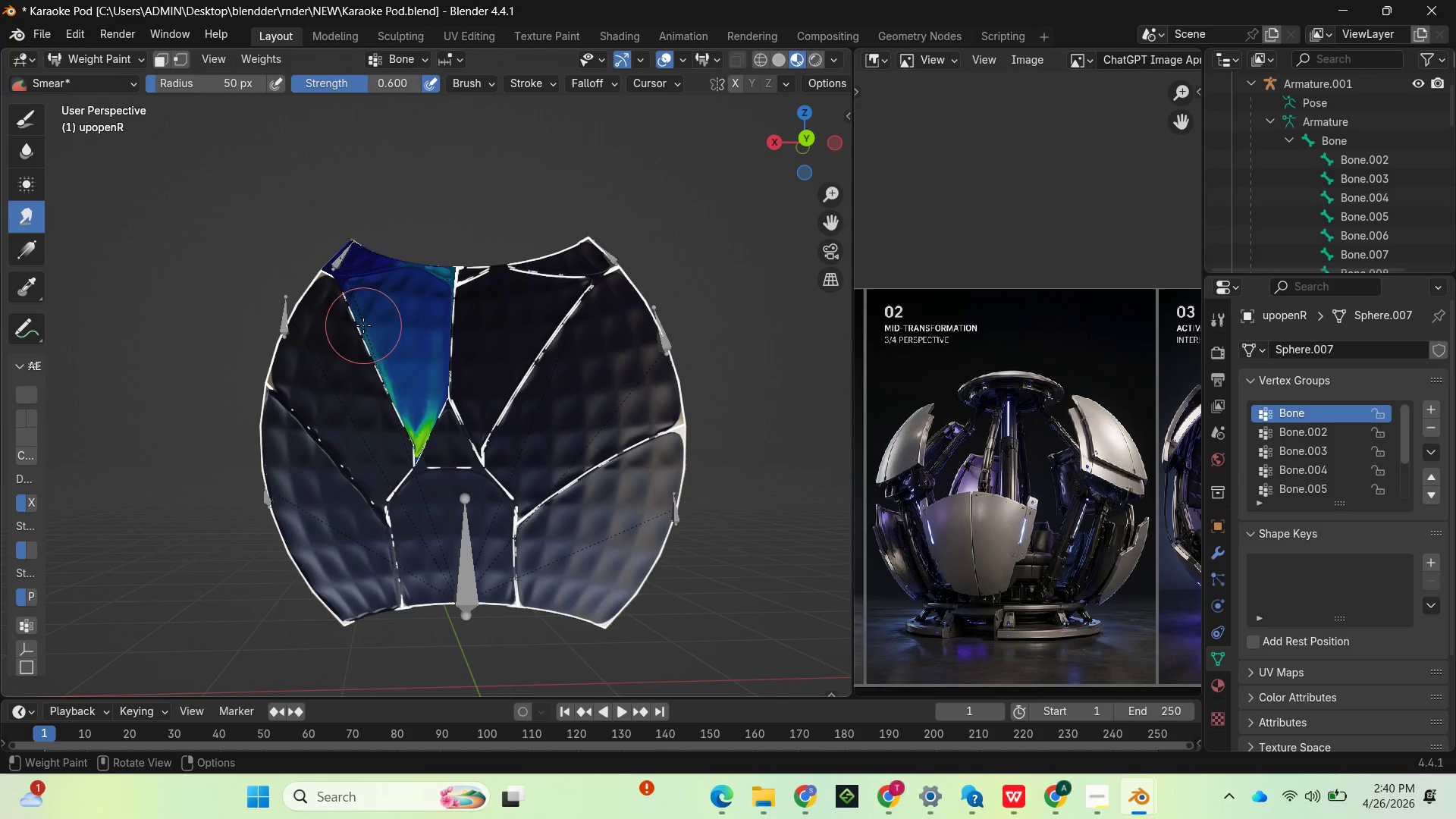 
left_click_drag(start_coordinate=[363, 325], to_coordinate=[413, 453])
 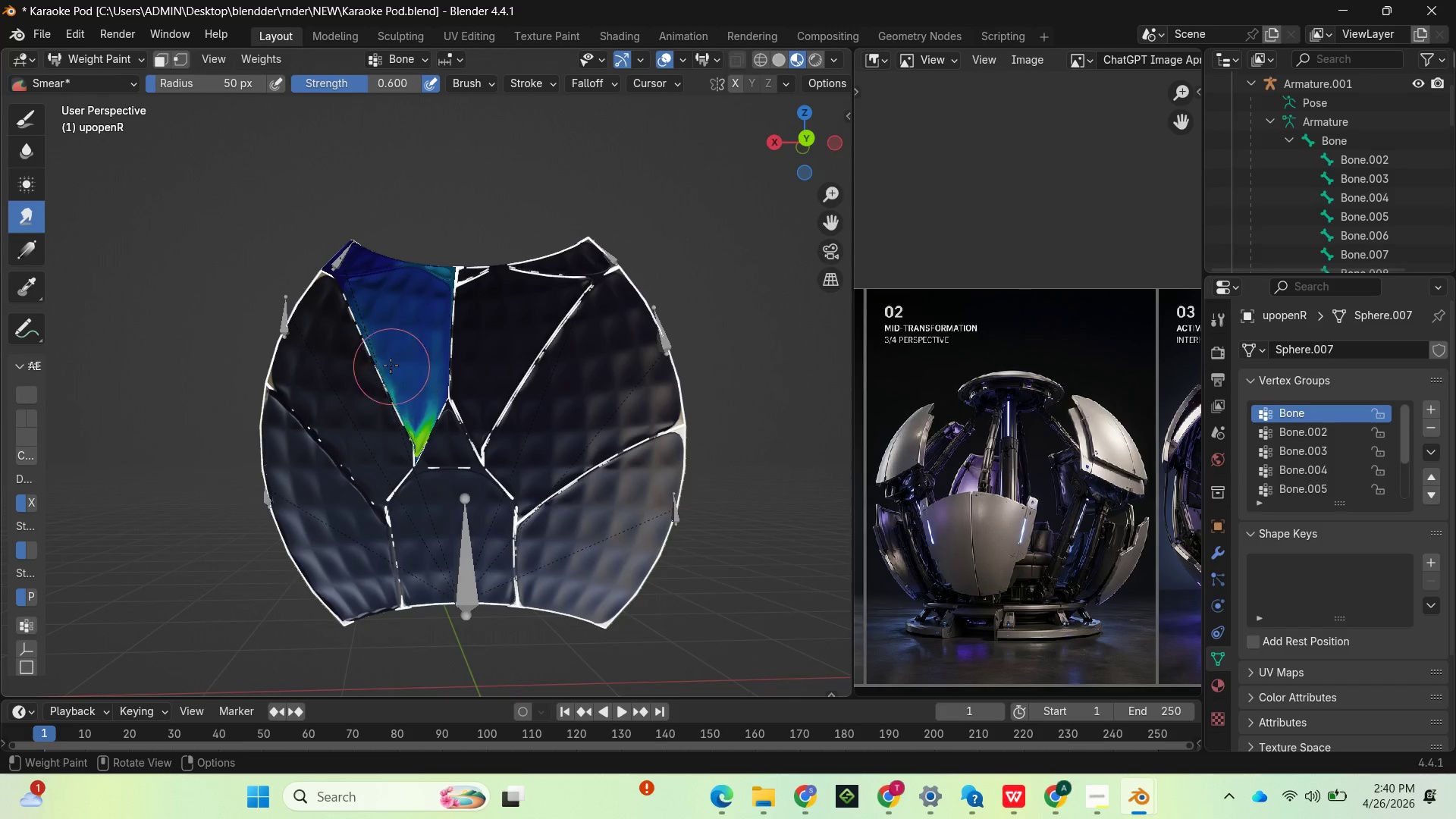 
left_click_drag(start_coordinate=[391, 362], to_coordinate=[436, 468])
 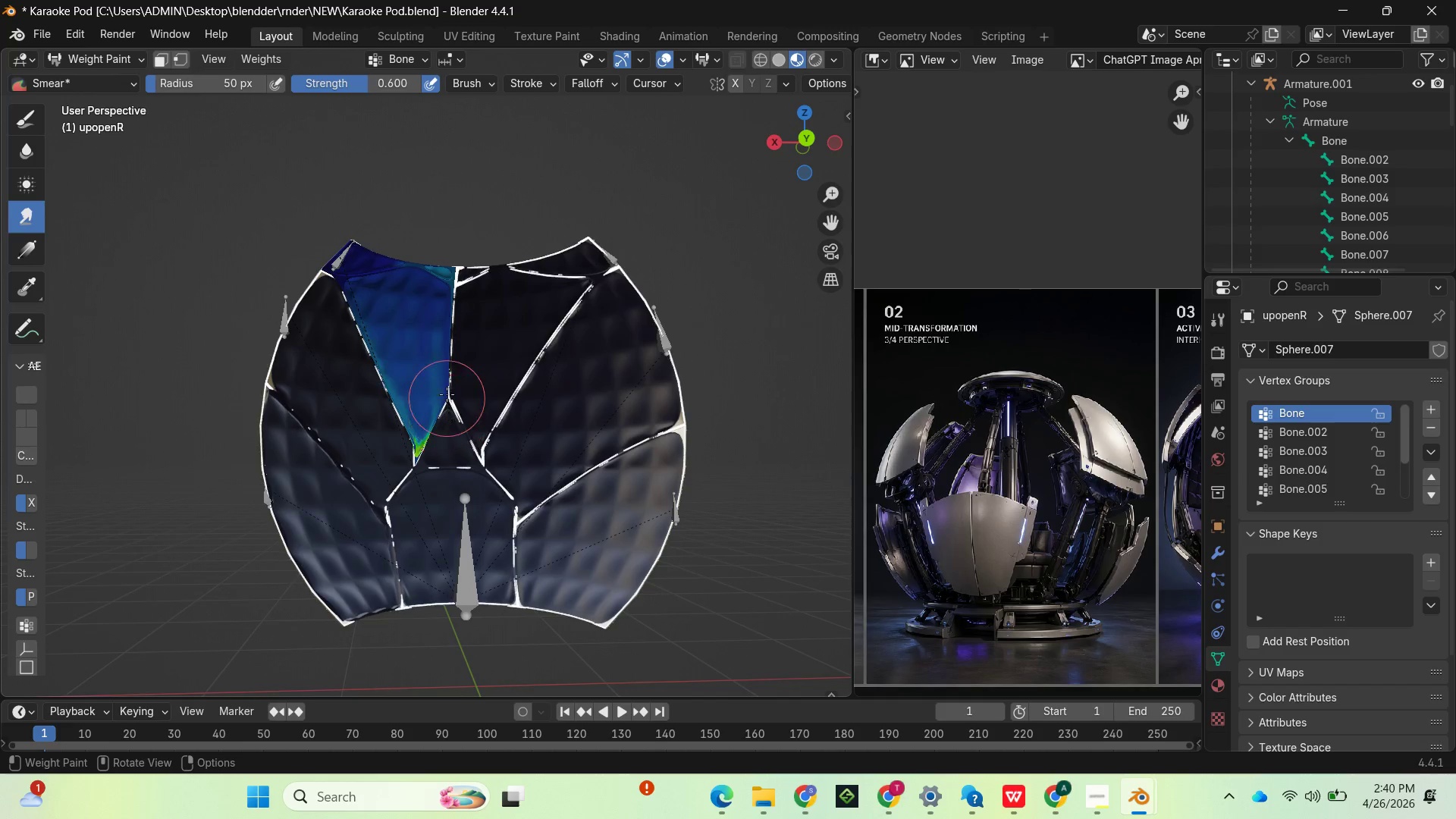 
left_click_drag(start_coordinate=[445, 391], to_coordinate=[431, 482])
 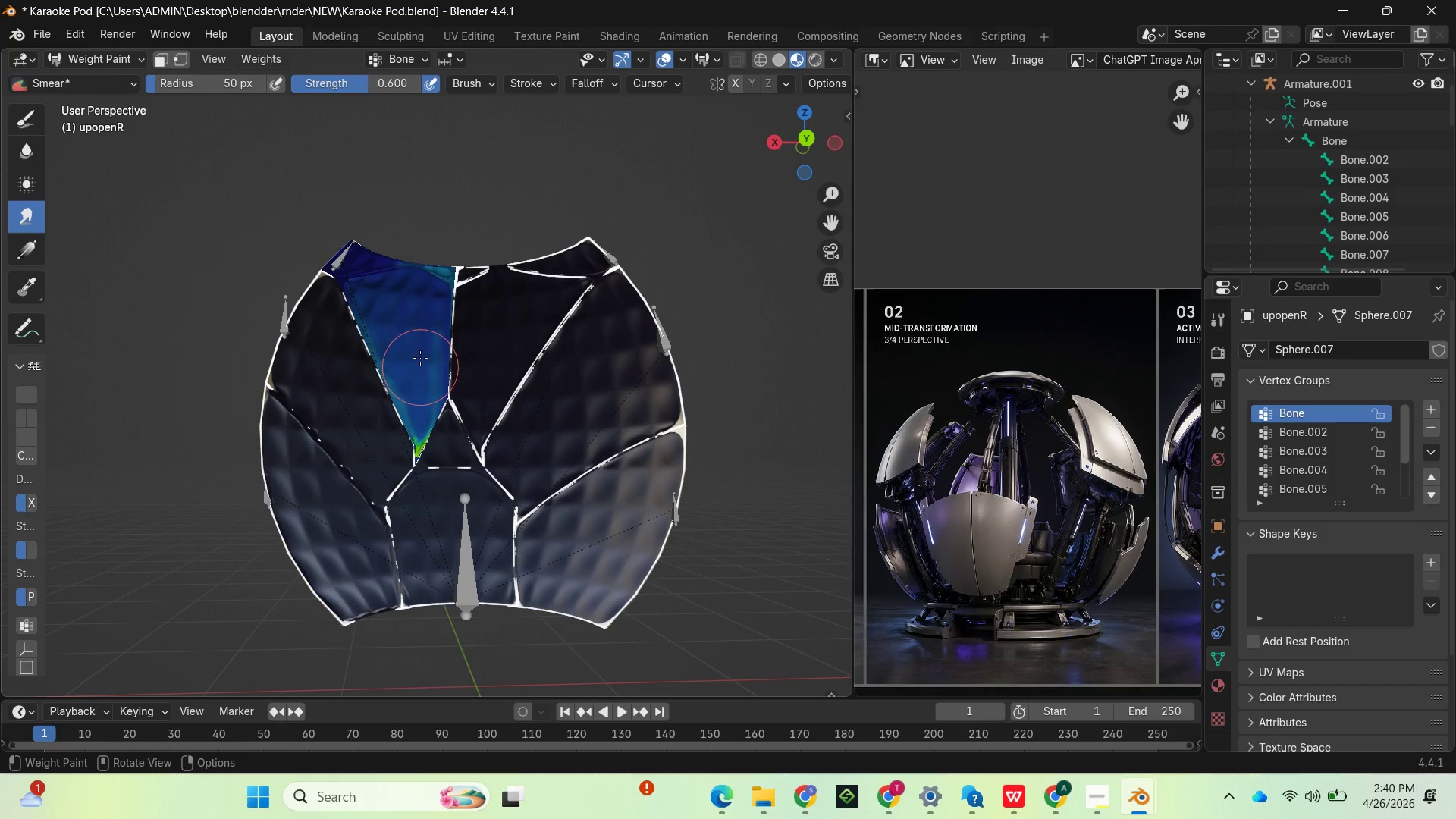 
left_click_drag(start_coordinate=[420, 353], to_coordinate=[416, 468])
 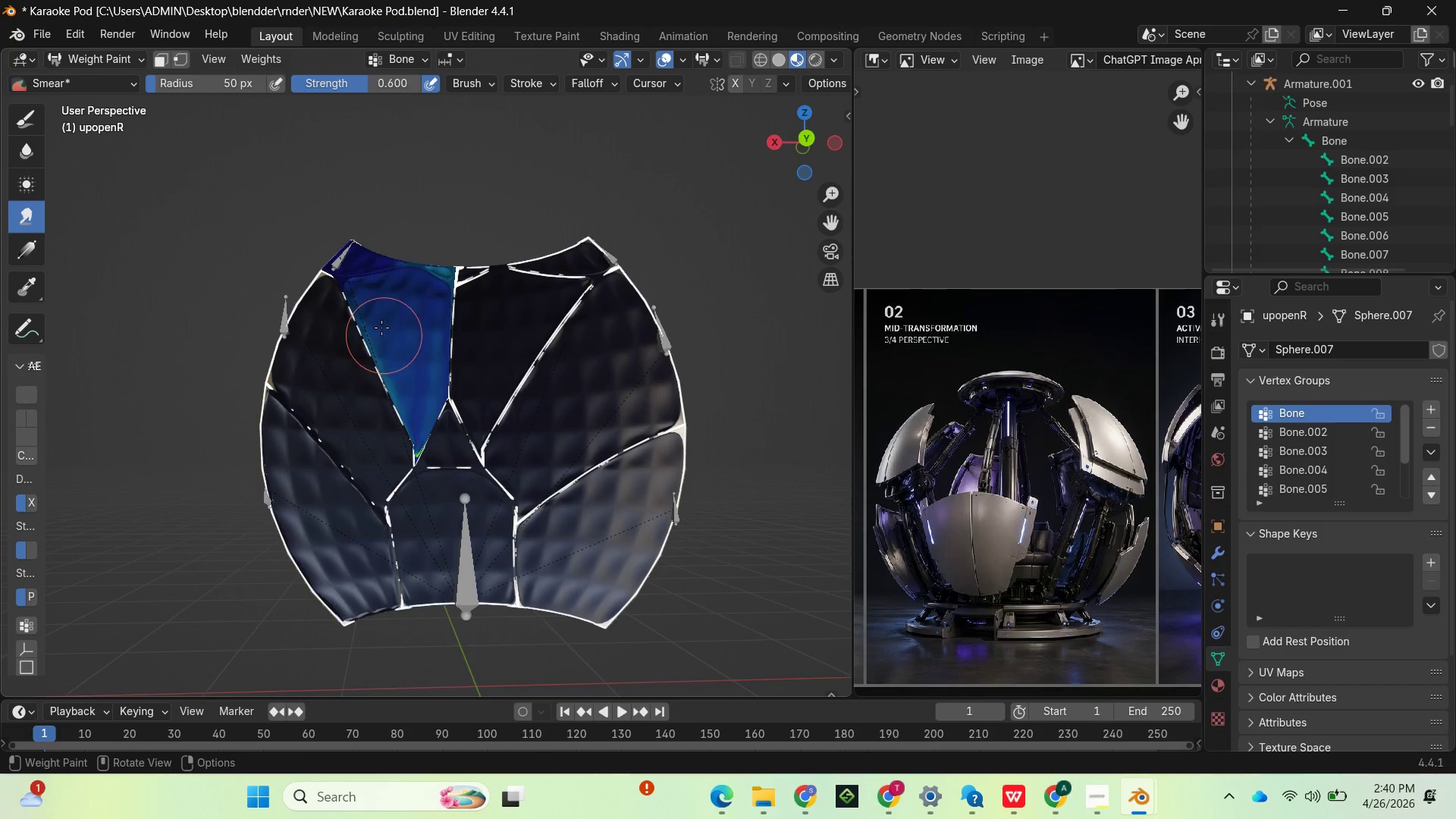 
left_click_drag(start_coordinate=[369, 303], to_coordinate=[405, 459])
 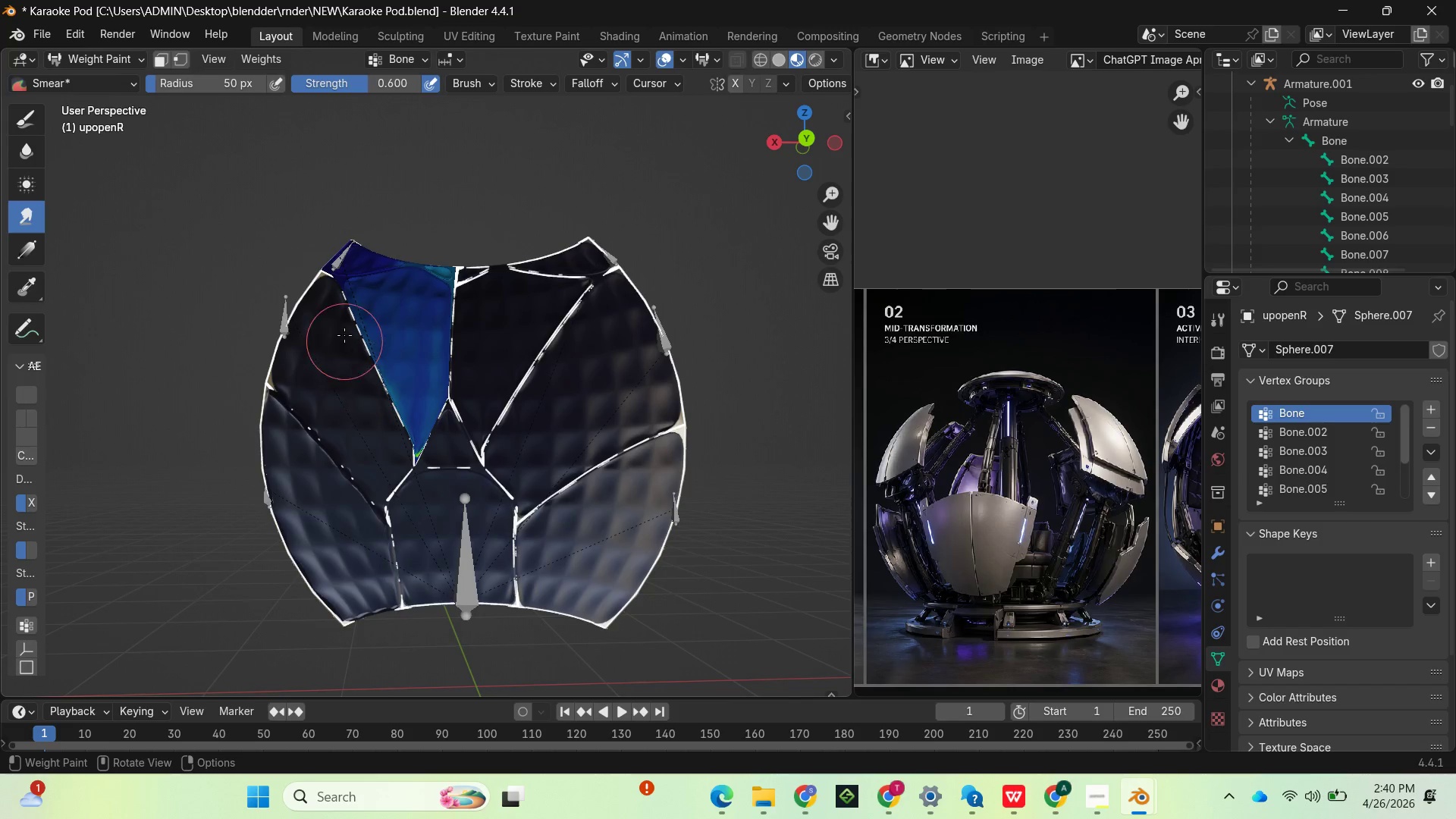 
left_click_drag(start_coordinate=[346, 330], to_coordinate=[431, 481])
 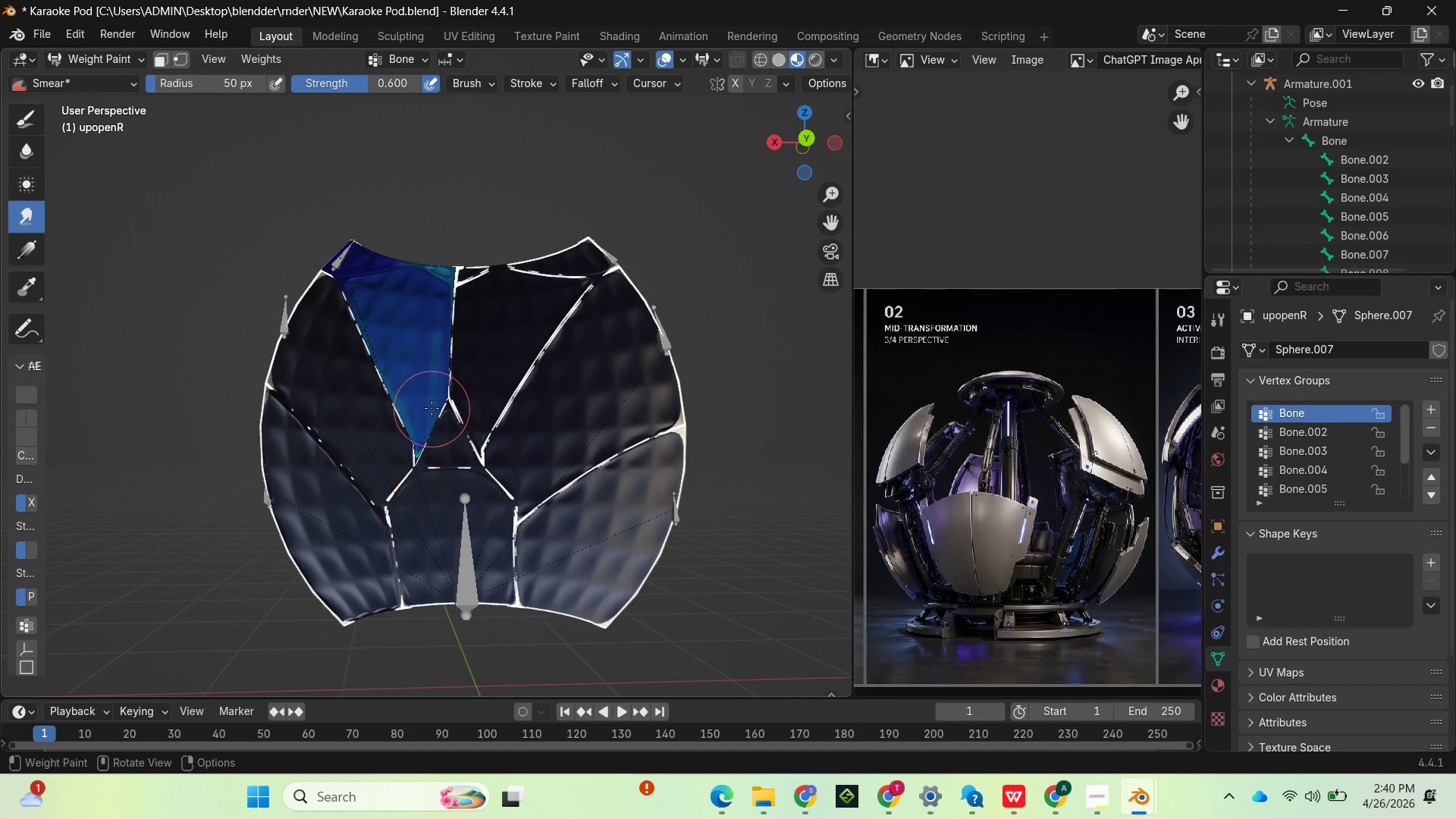 
left_click_drag(start_coordinate=[432, 407], to_coordinate=[426, 483])
 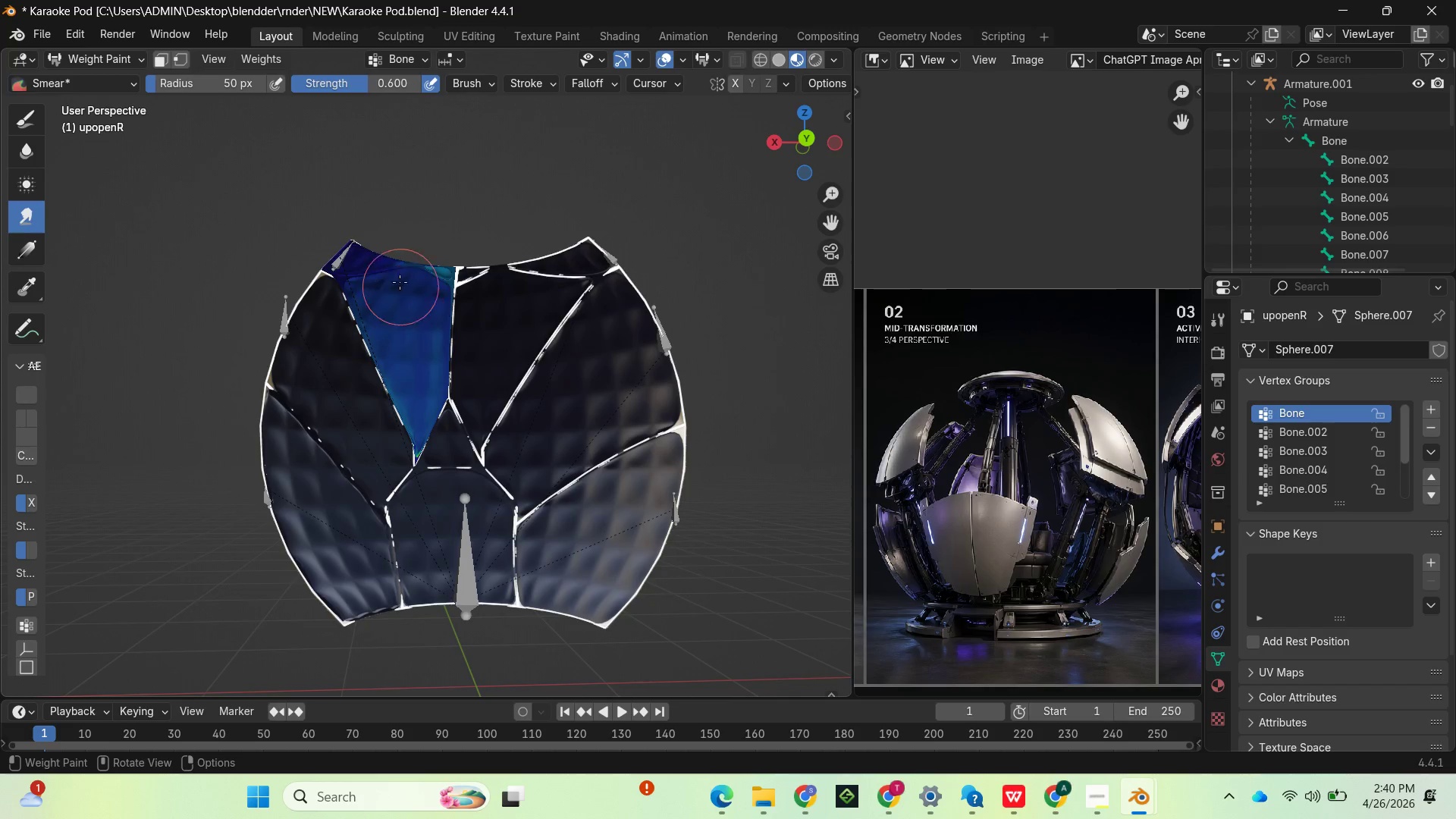 
left_click_drag(start_coordinate=[398, 269], to_coordinate=[466, 290])
 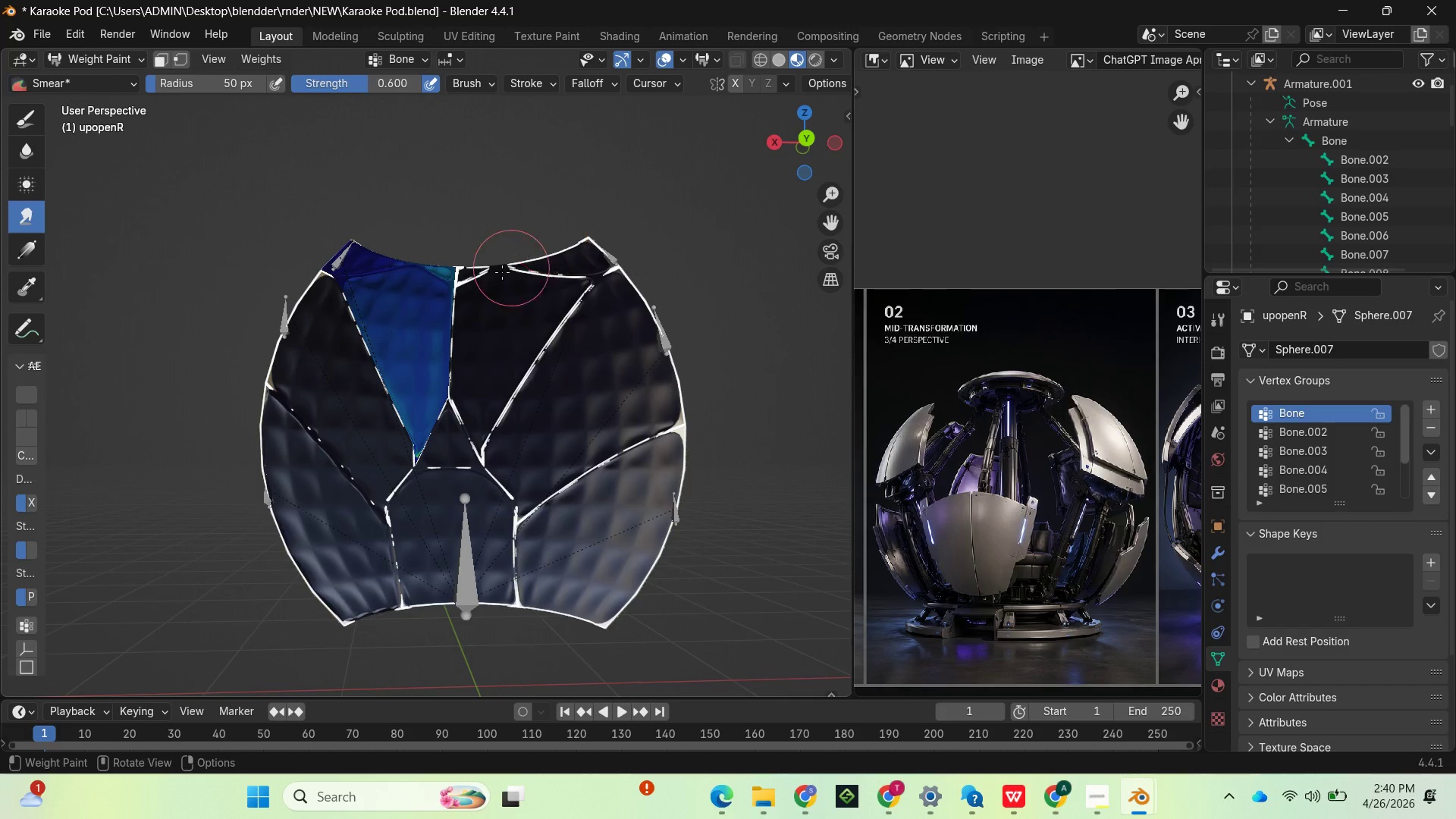 
scroll: coordinate [497, 274], scroll_direction: up, amount: 3.0
 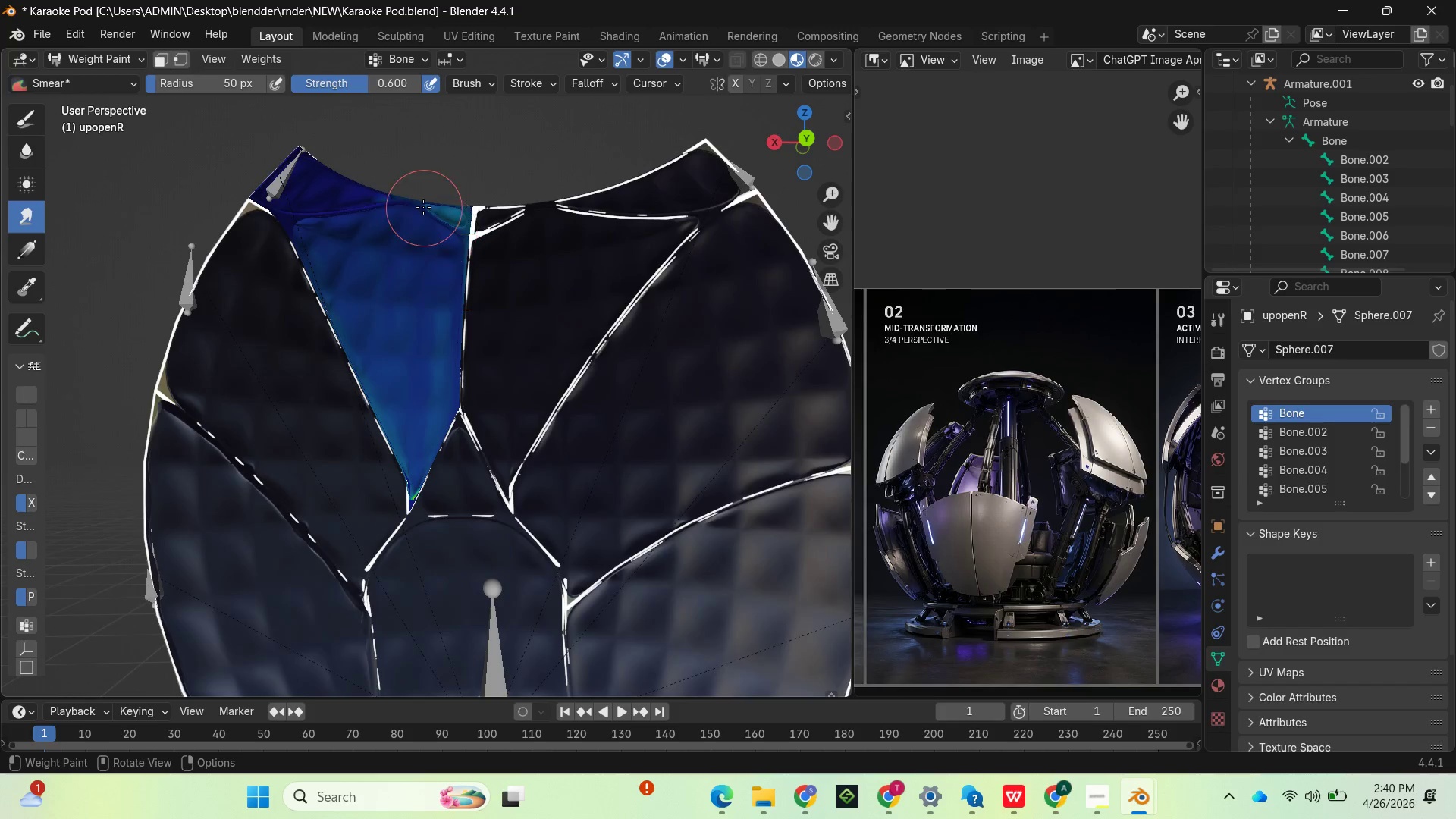 
left_click_drag(start_coordinate=[421, 206], to_coordinate=[454, 232])
 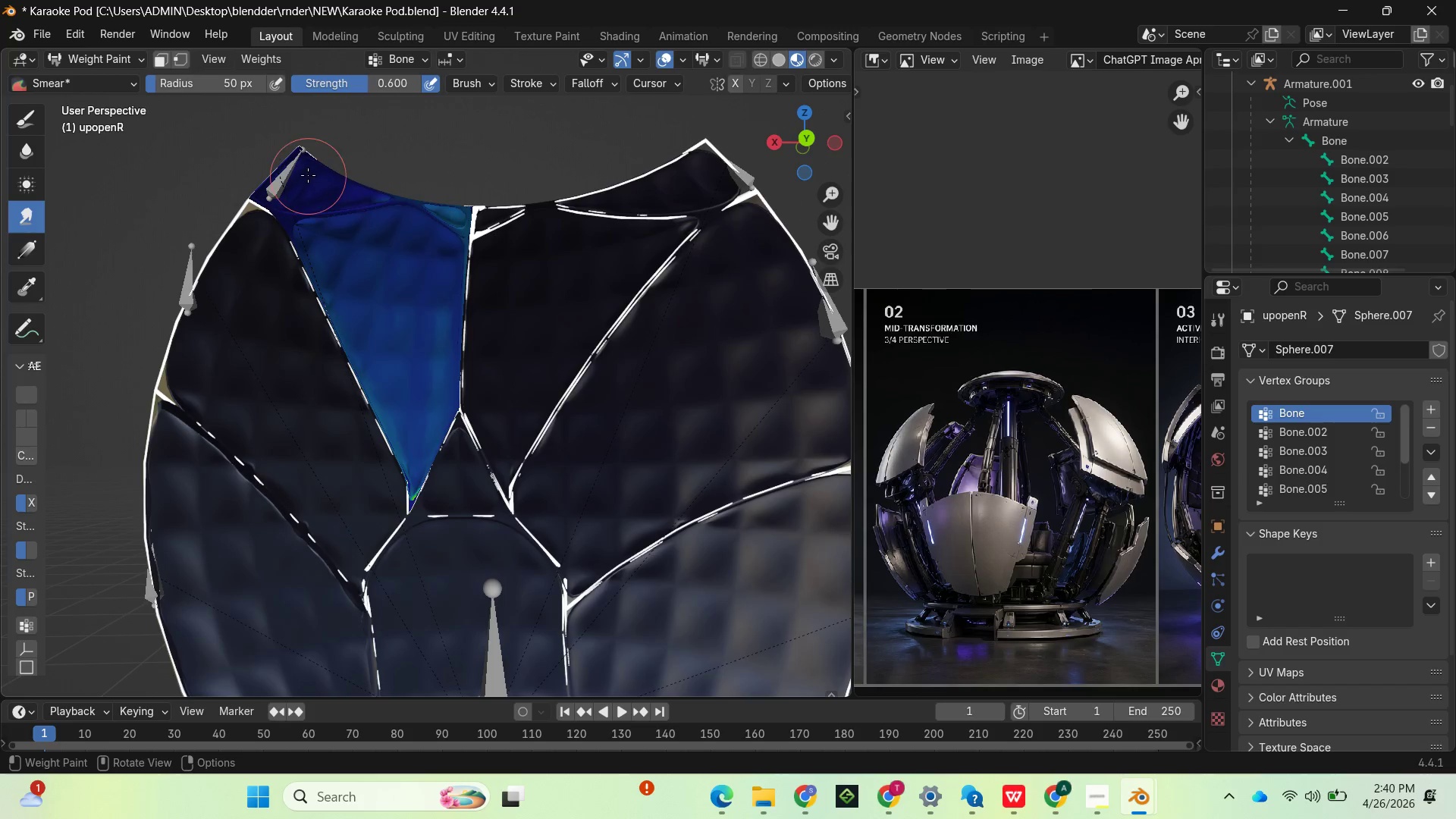 
left_click_drag(start_coordinate=[309, 175], to_coordinate=[488, 227])
 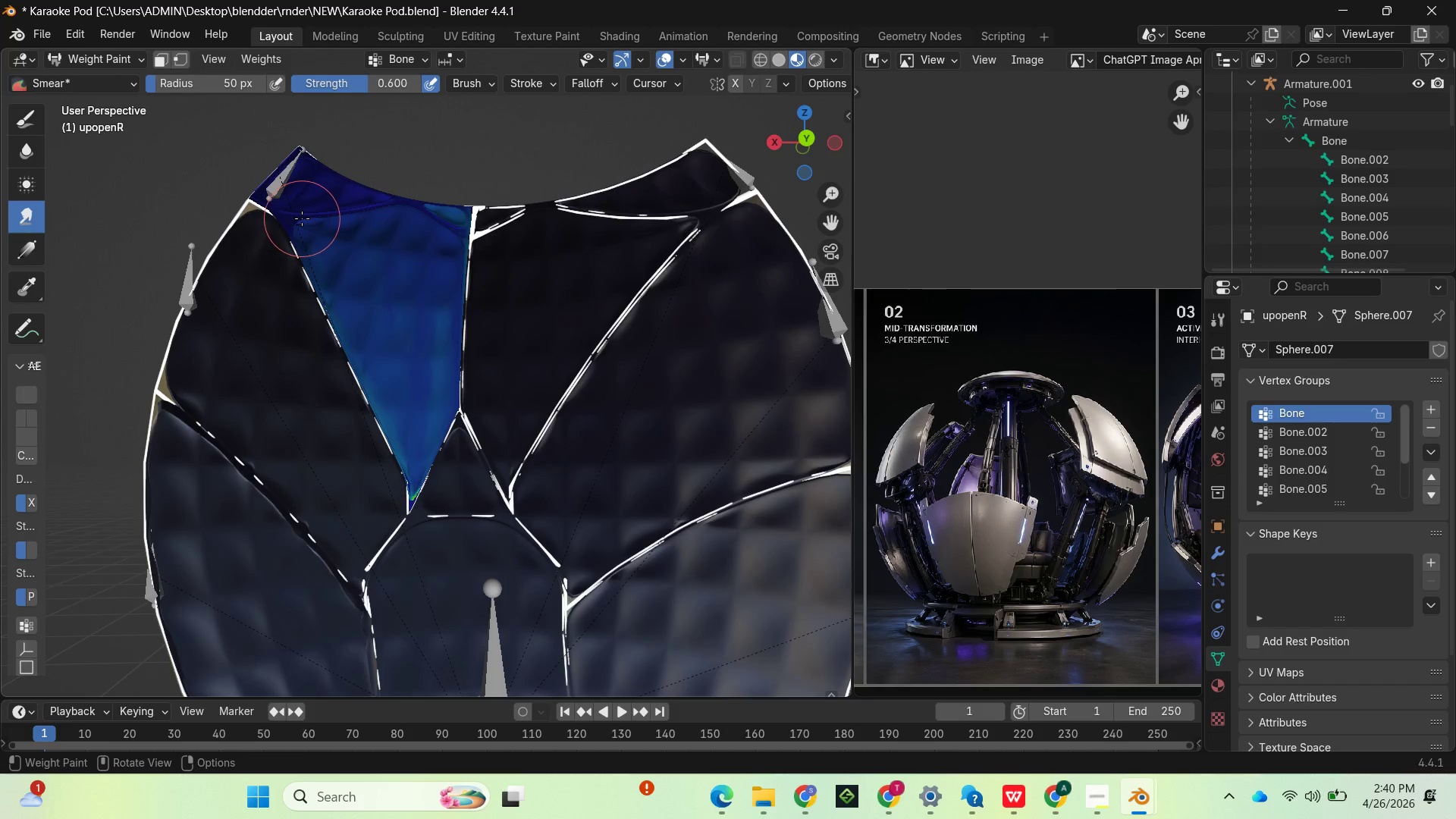 
left_click_drag(start_coordinate=[303, 218], to_coordinate=[463, 229])
 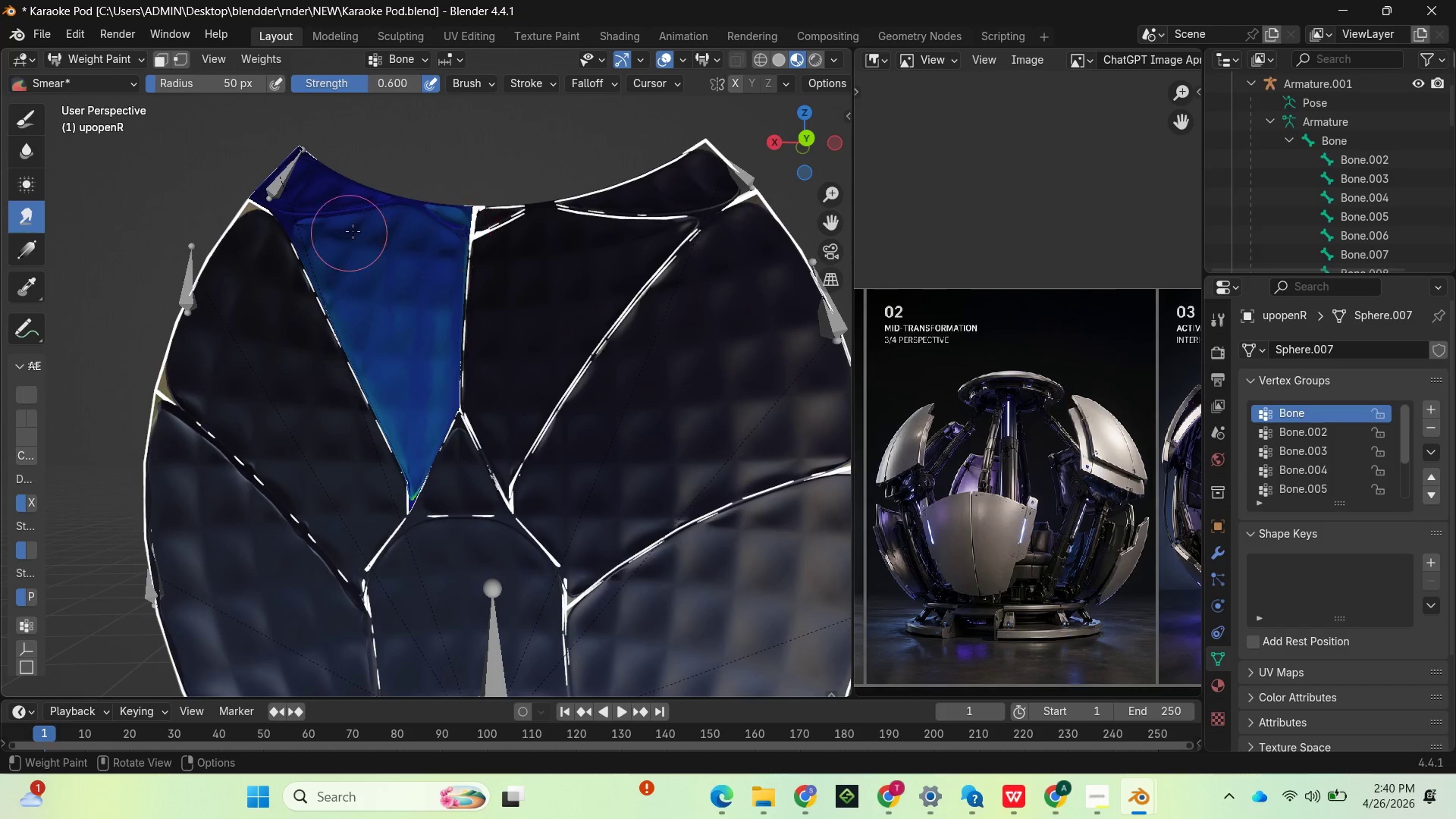 
left_click_drag(start_coordinate=[360, 228], to_coordinate=[354, 353])
 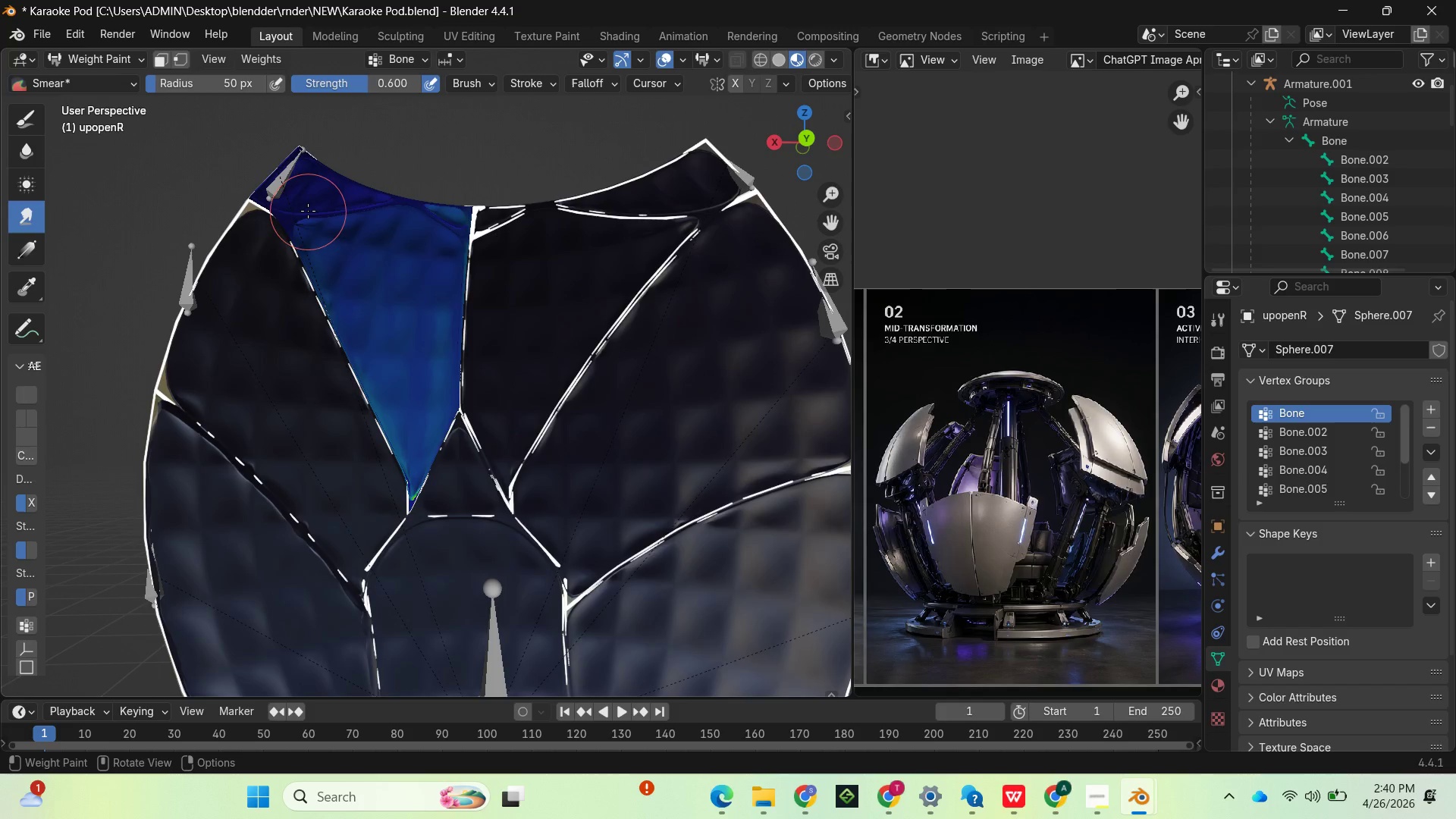 
left_click_drag(start_coordinate=[308, 210], to_coordinate=[419, 423])
 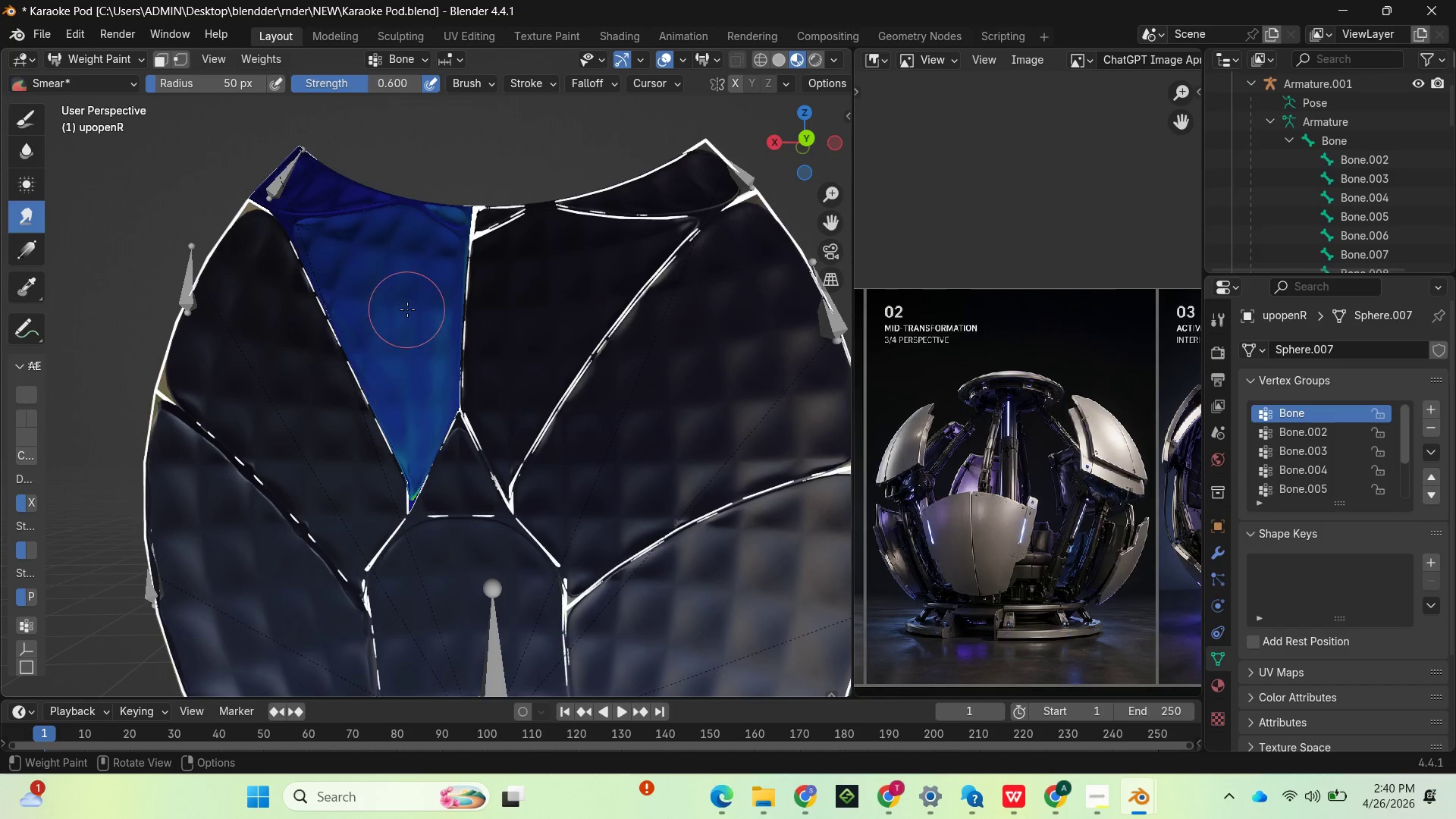 
left_click_drag(start_coordinate=[408, 309], to_coordinate=[431, 441])
 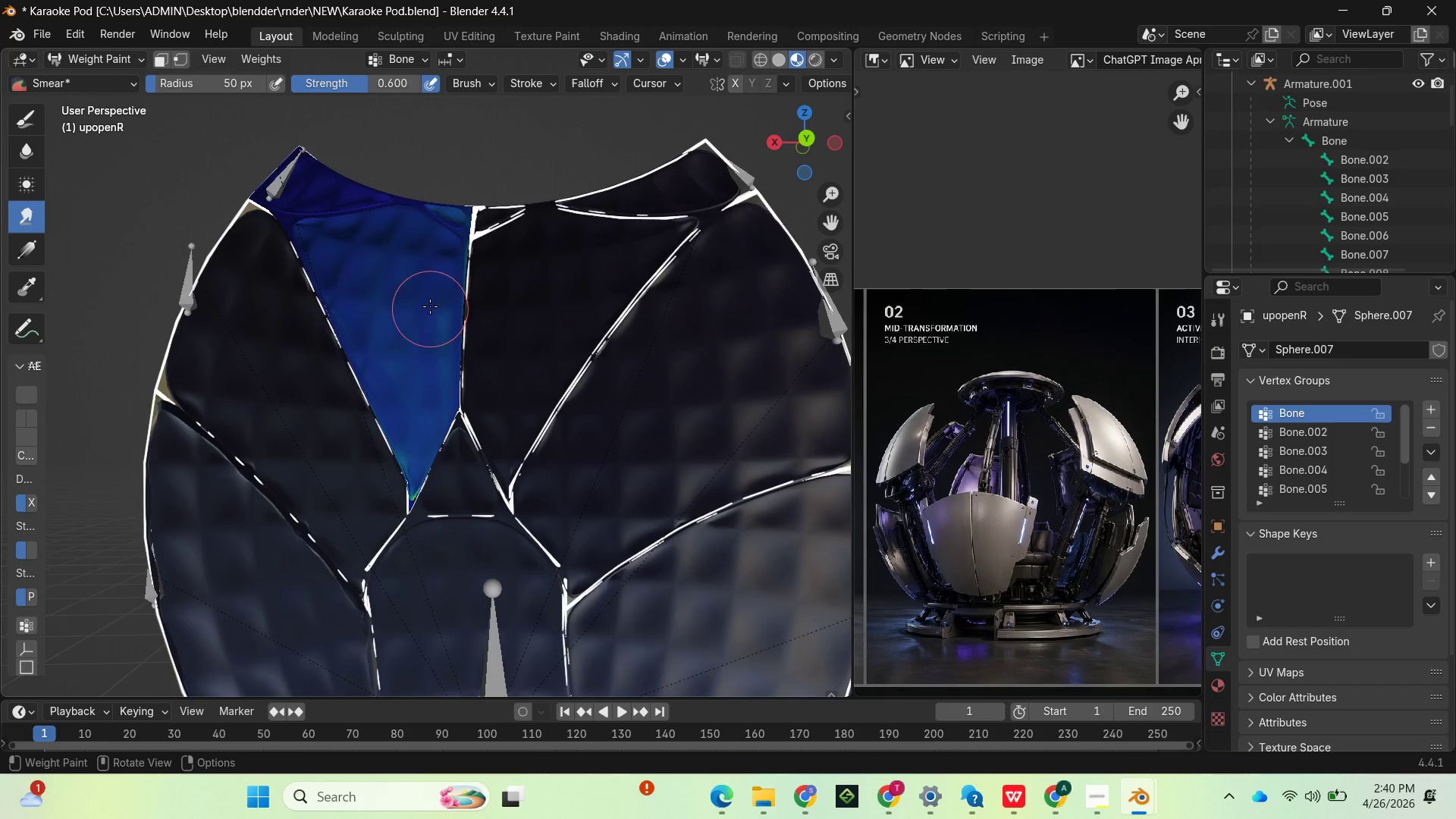 
left_click_drag(start_coordinate=[430, 303], to_coordinate=[468, 461])
 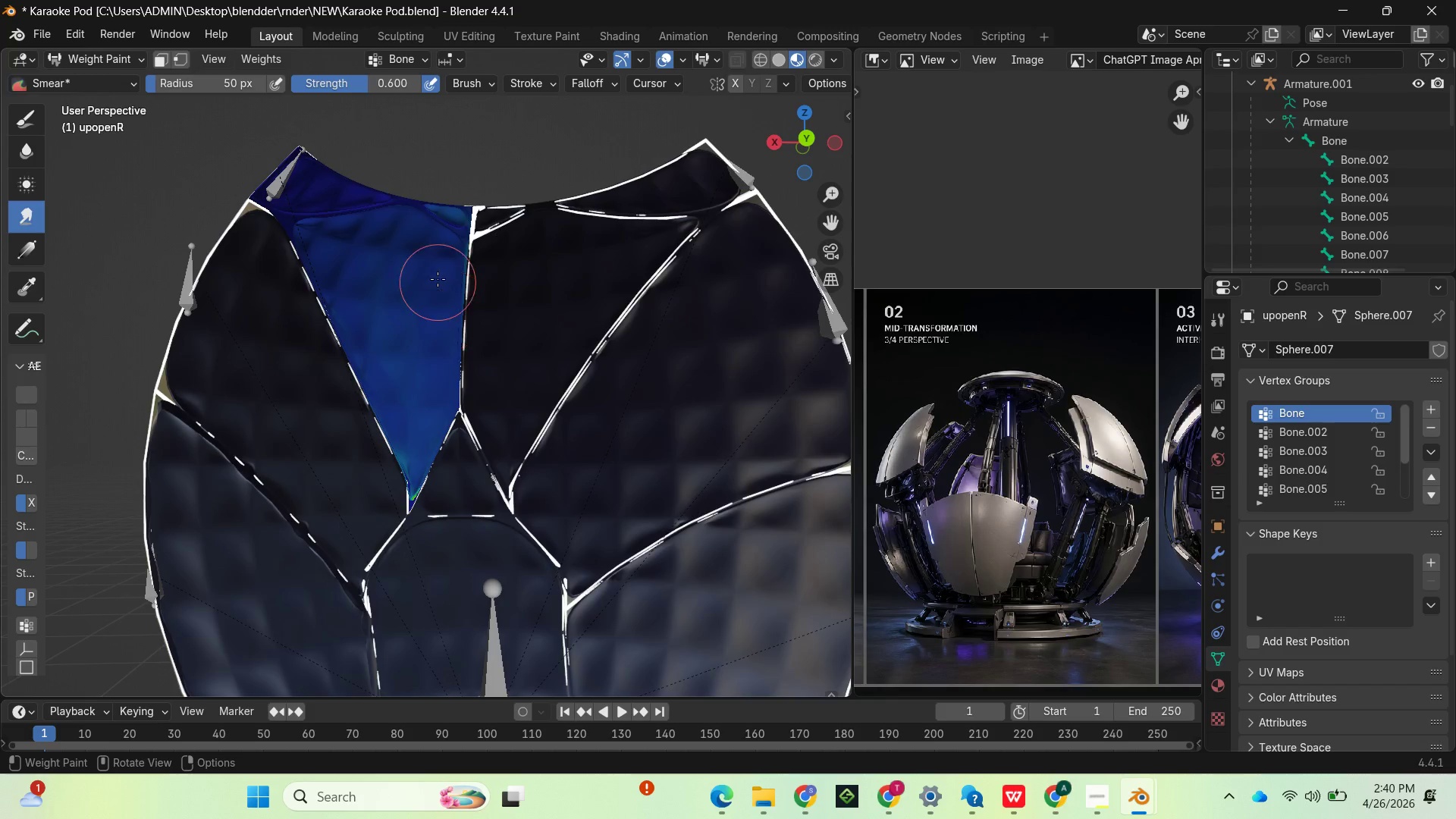 
left_click_drag(start_coordinate=[438, 277], to_coordinate=[422, 523])
 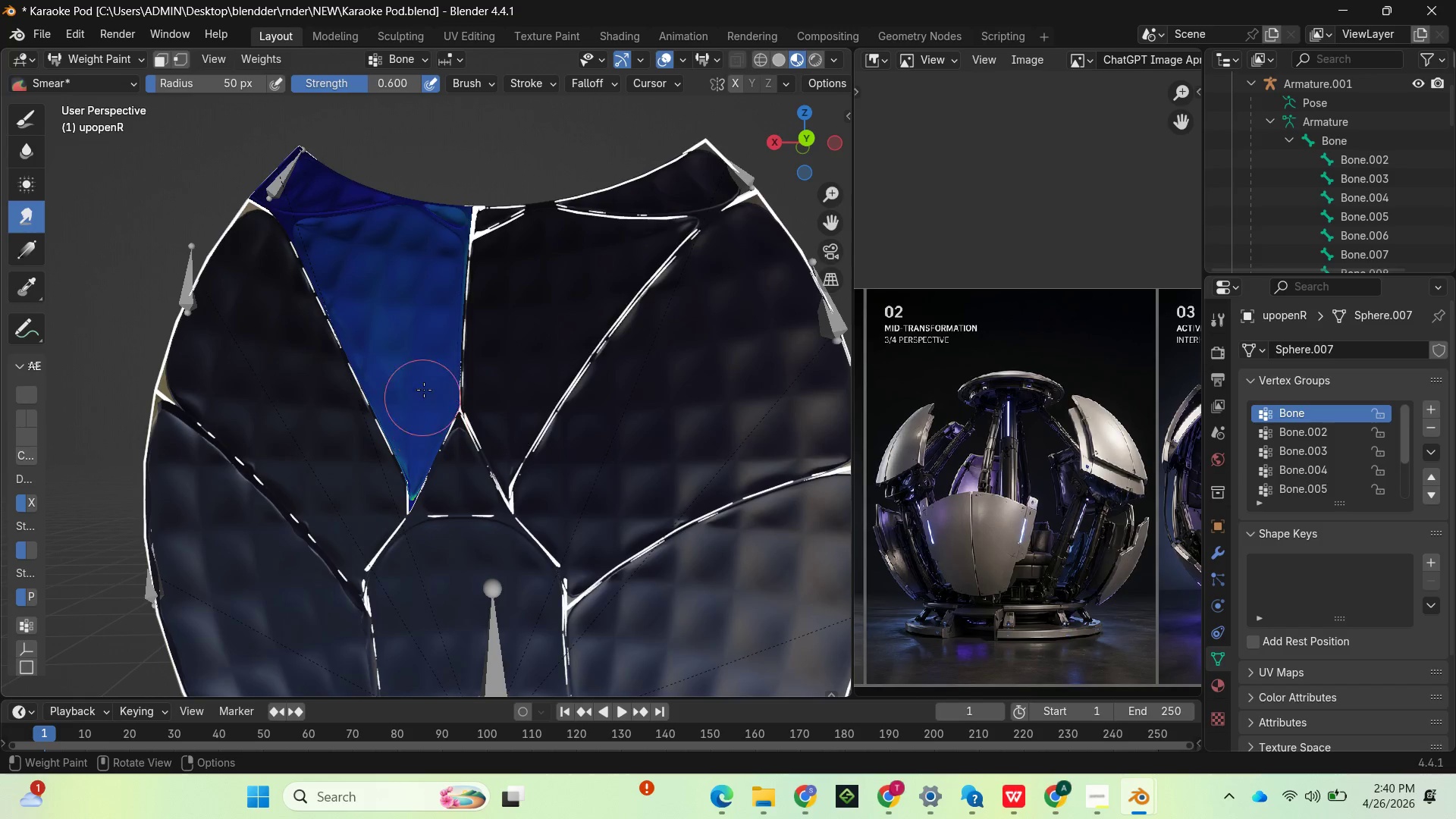 
left_click_drag(start_coordinate=[425, 362], to_coordinate=[397, 586])
 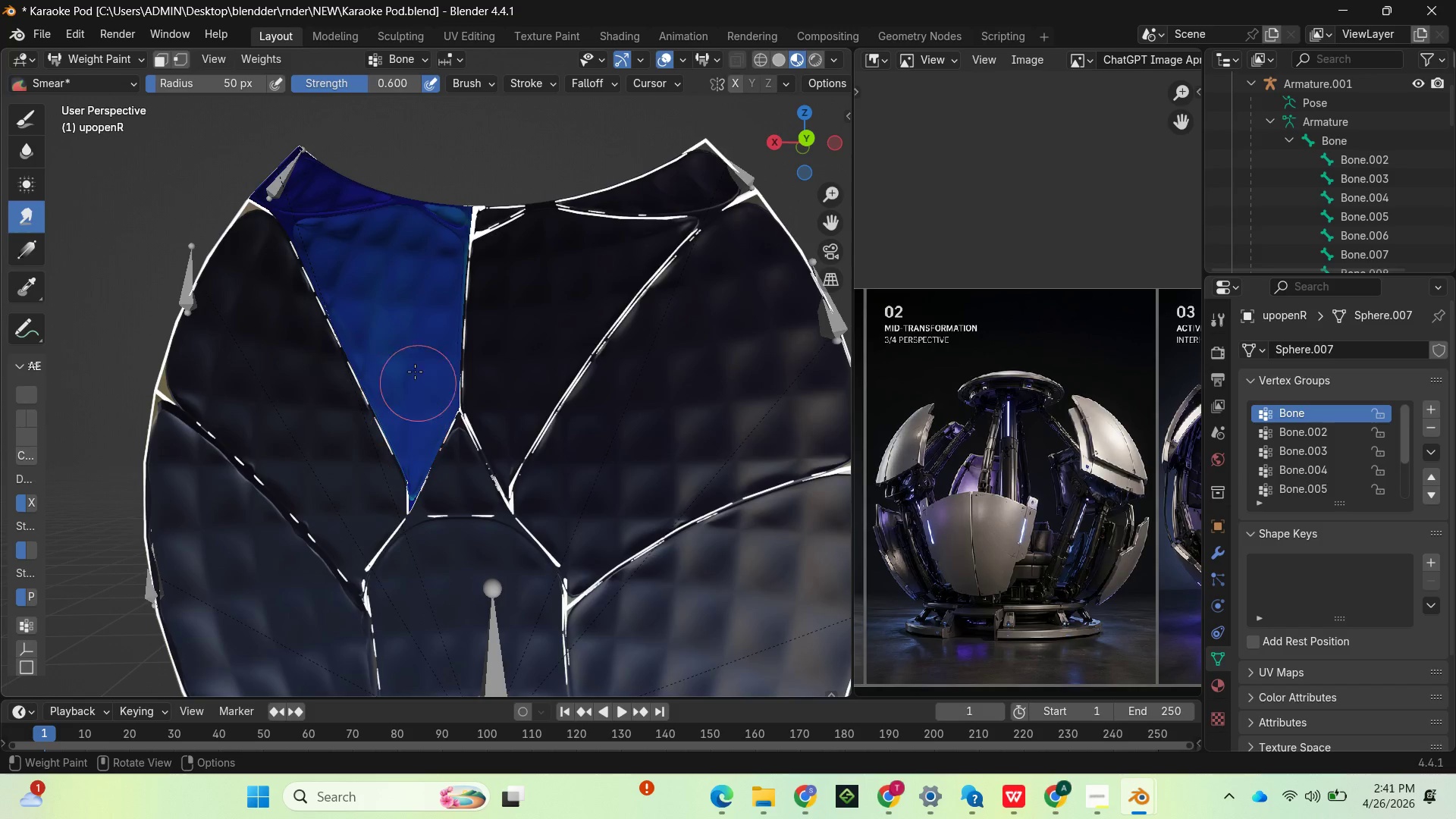 
left_click_drag(start_coordinate=[413, 365], to_coordinate=[426, 551])
 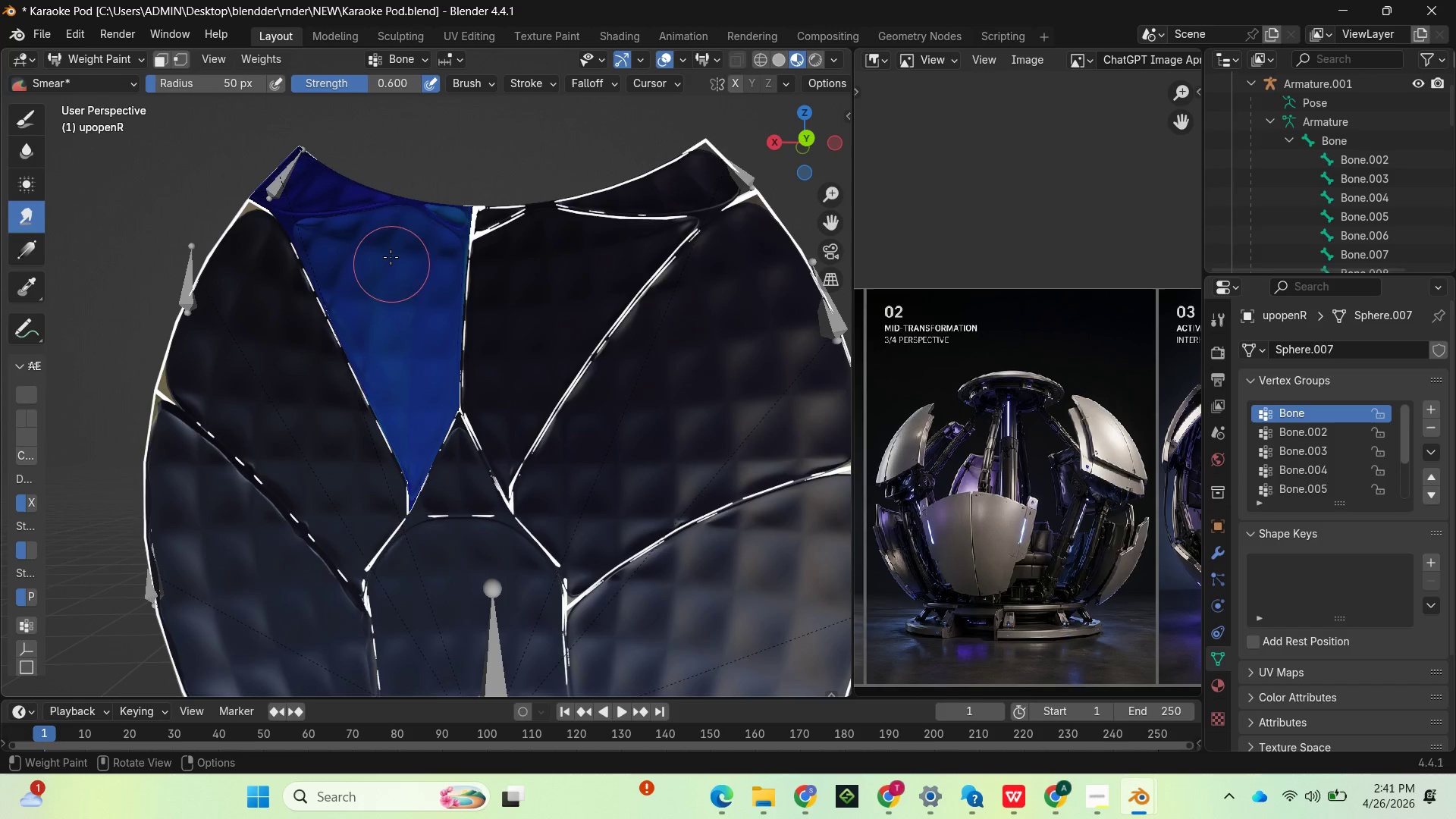 
left_click_drag(start_coordinate=[390, 252], to_coordinate=[378, 470])
 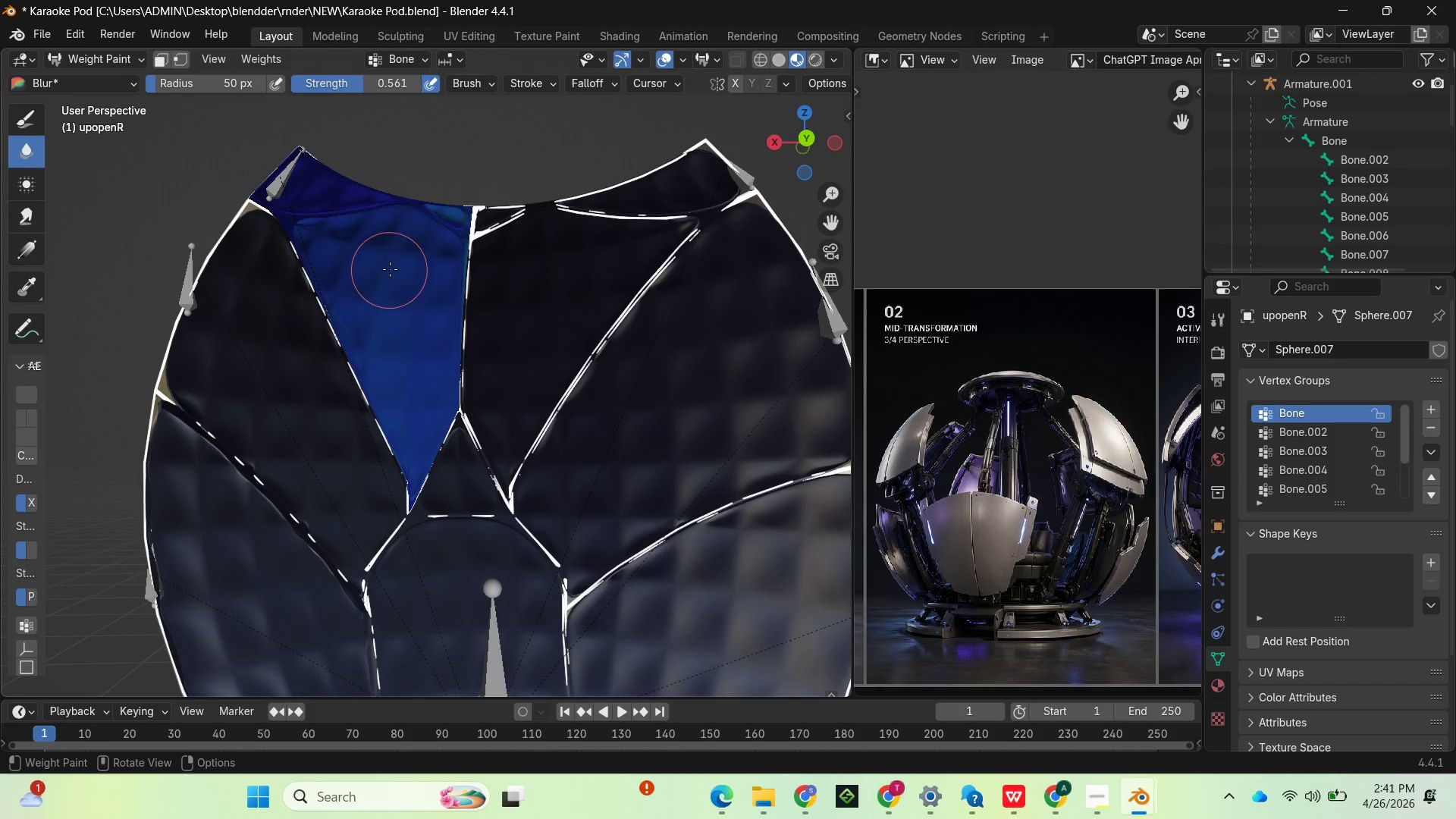 
left_click_drag(start_coordinate=[398, 235], to_coordinate=[408, 361])
 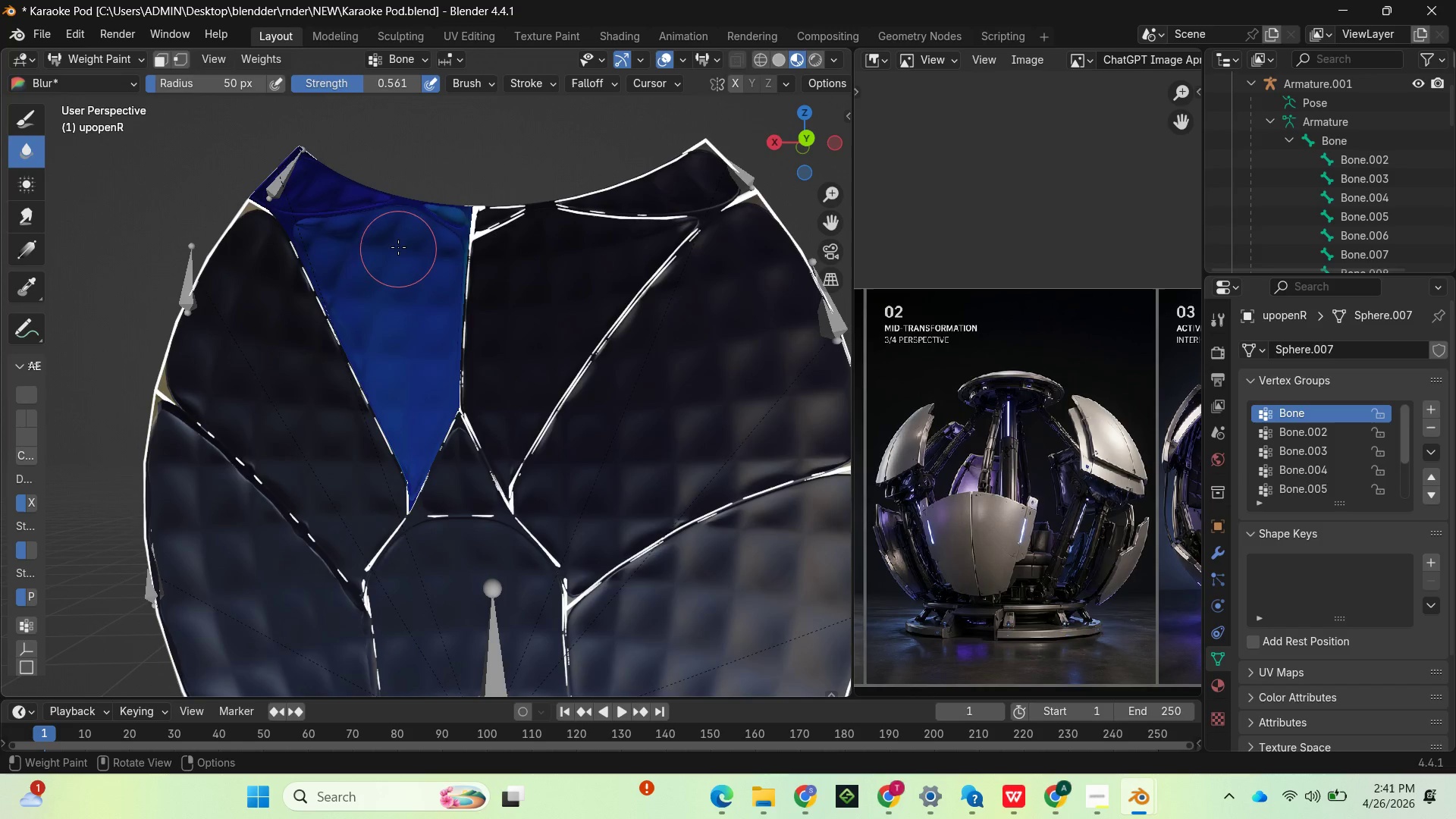 
left_click_drag(start_coordinate=[398, 242], to_coordinate=[372, 409])
 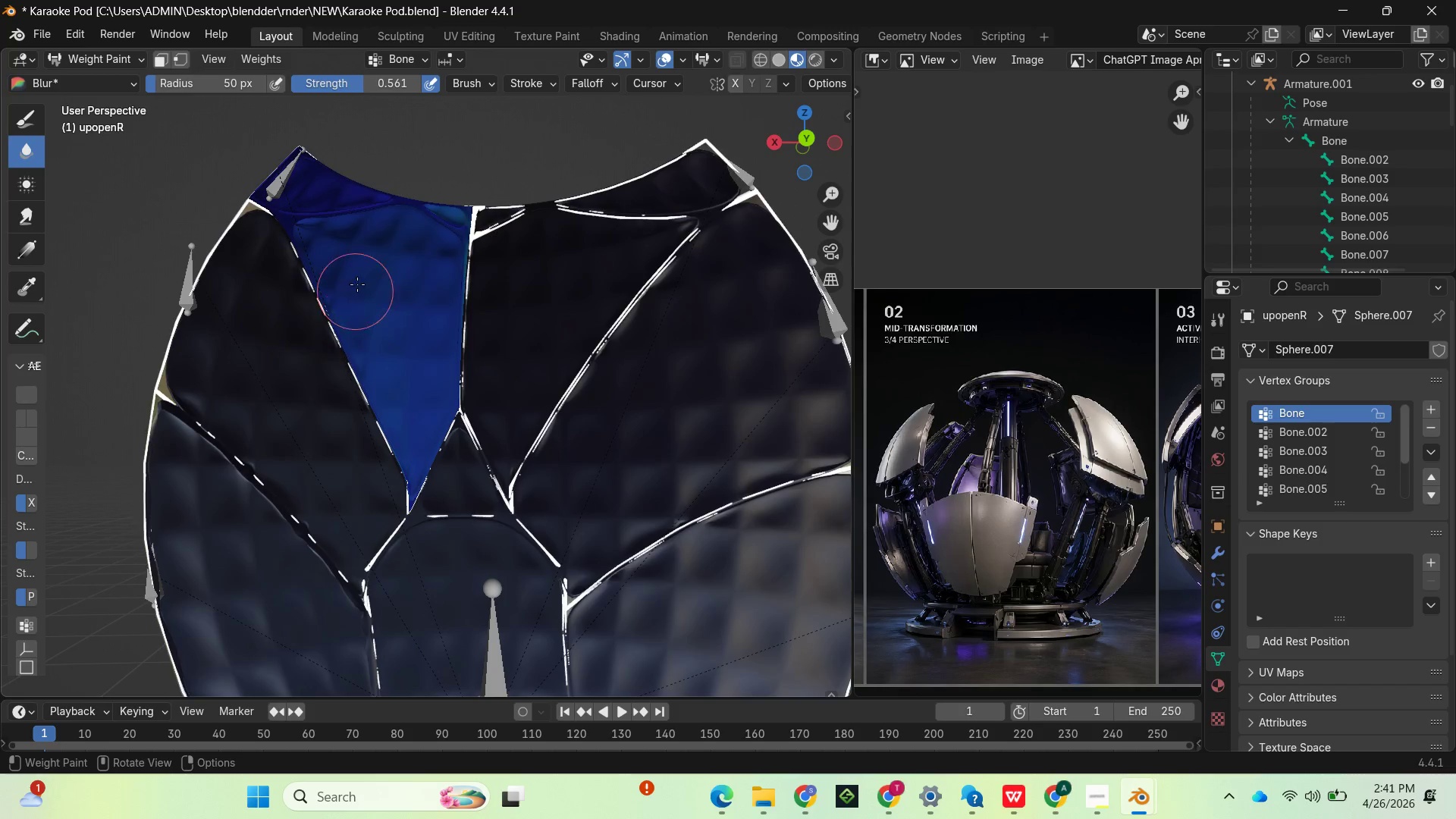 
left_click_drag(start_coordinate=[359, 270], to_coordinate=[388, 458])
 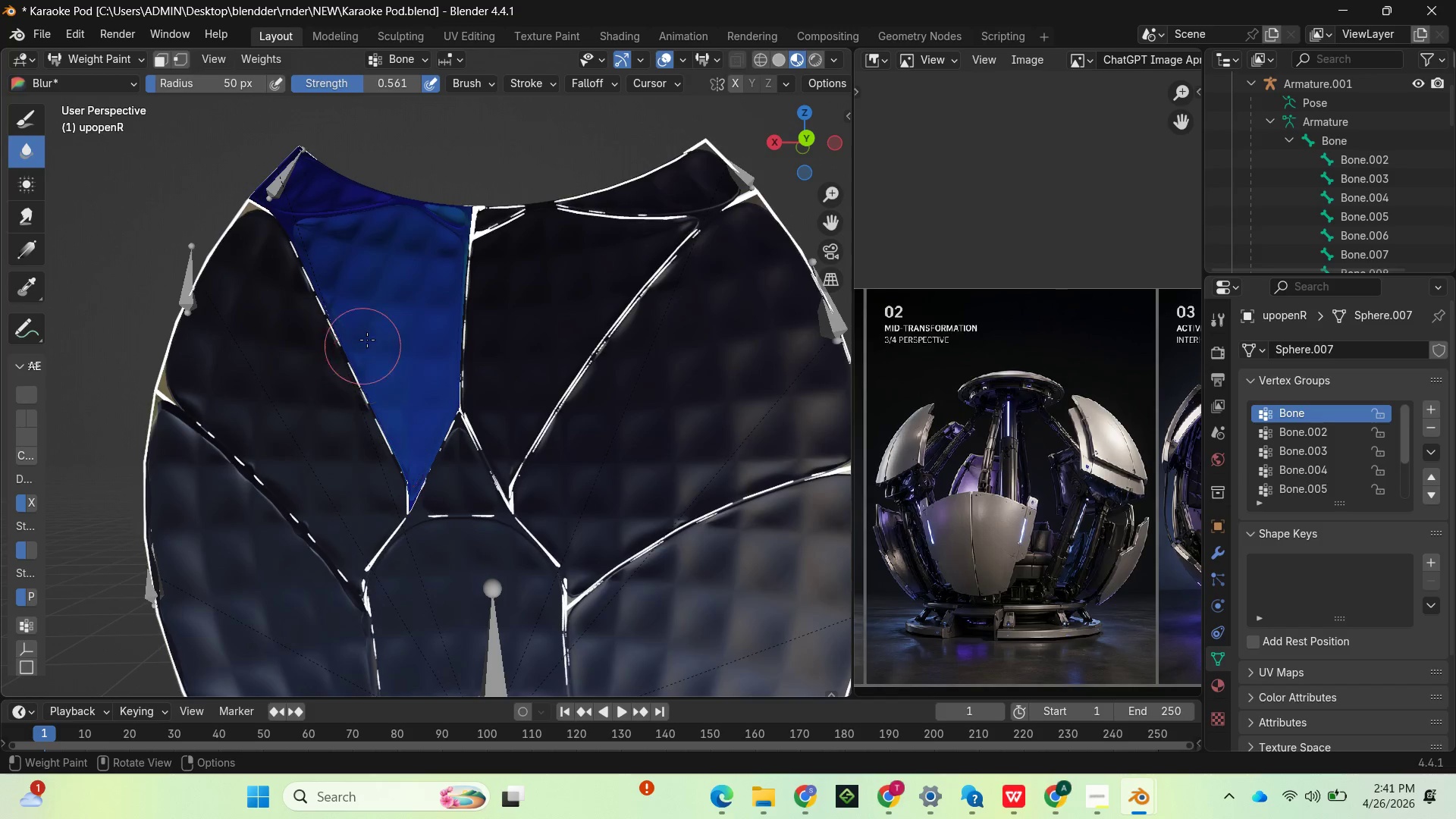 
left_click_drag(start_coordinate=[372, 332], to_coordinate=[403, 519])
 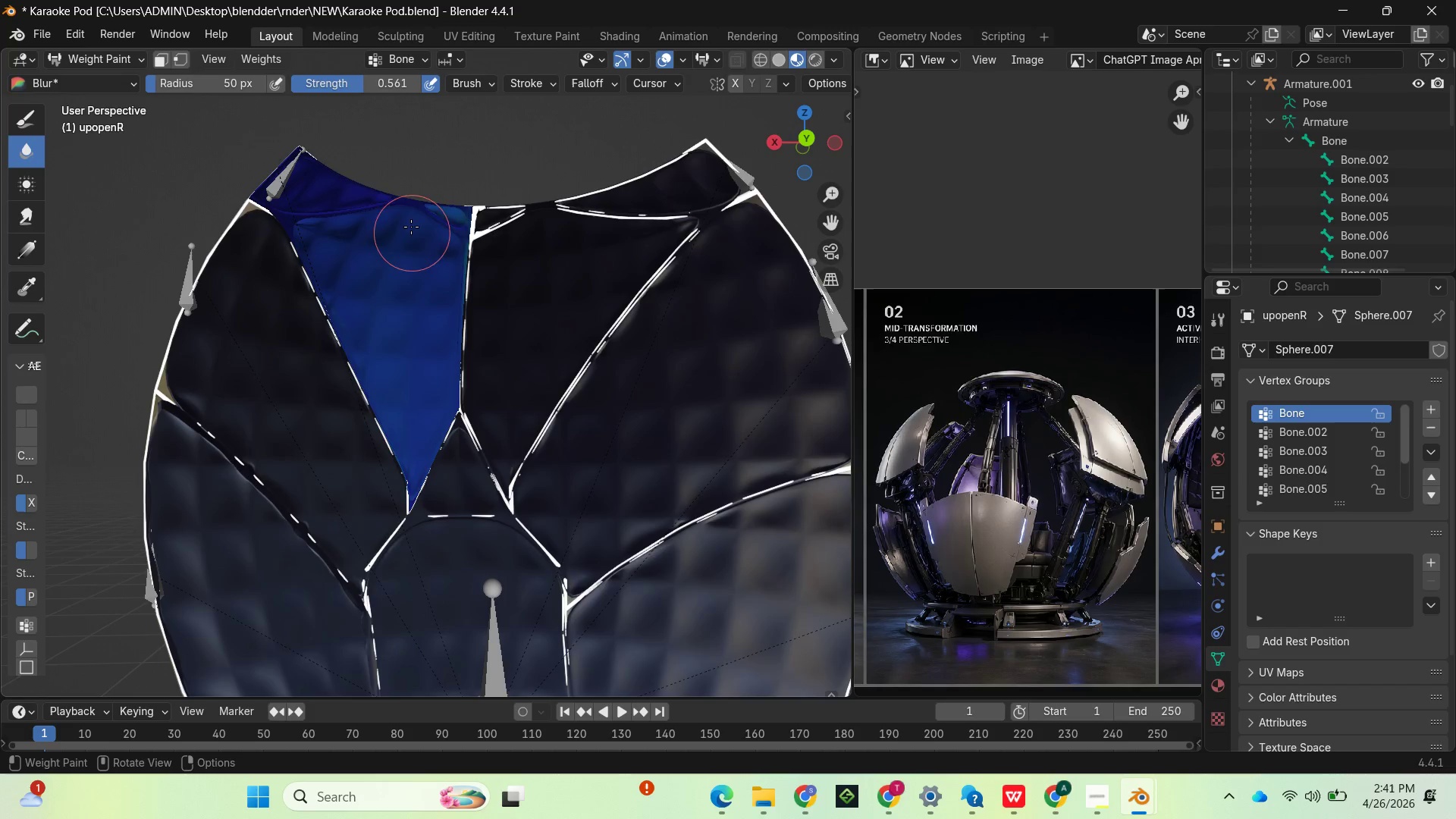 
left_click_drag(start_coordinate=[407, 217], to_coordinate=[452, 228])
 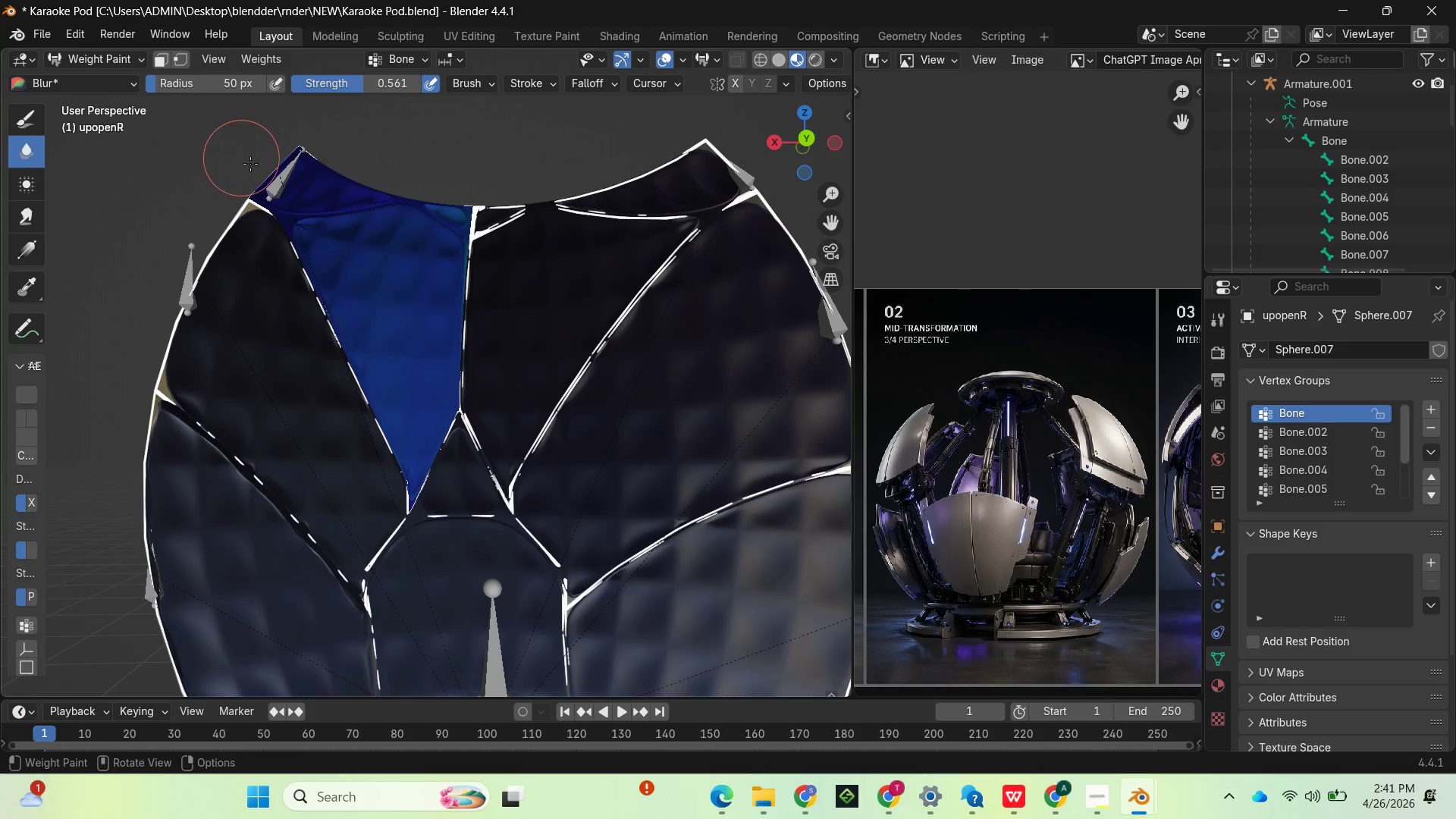 
left_click_drag(start_coordinate=[283, 185], to_coordinate=[476, 269])
 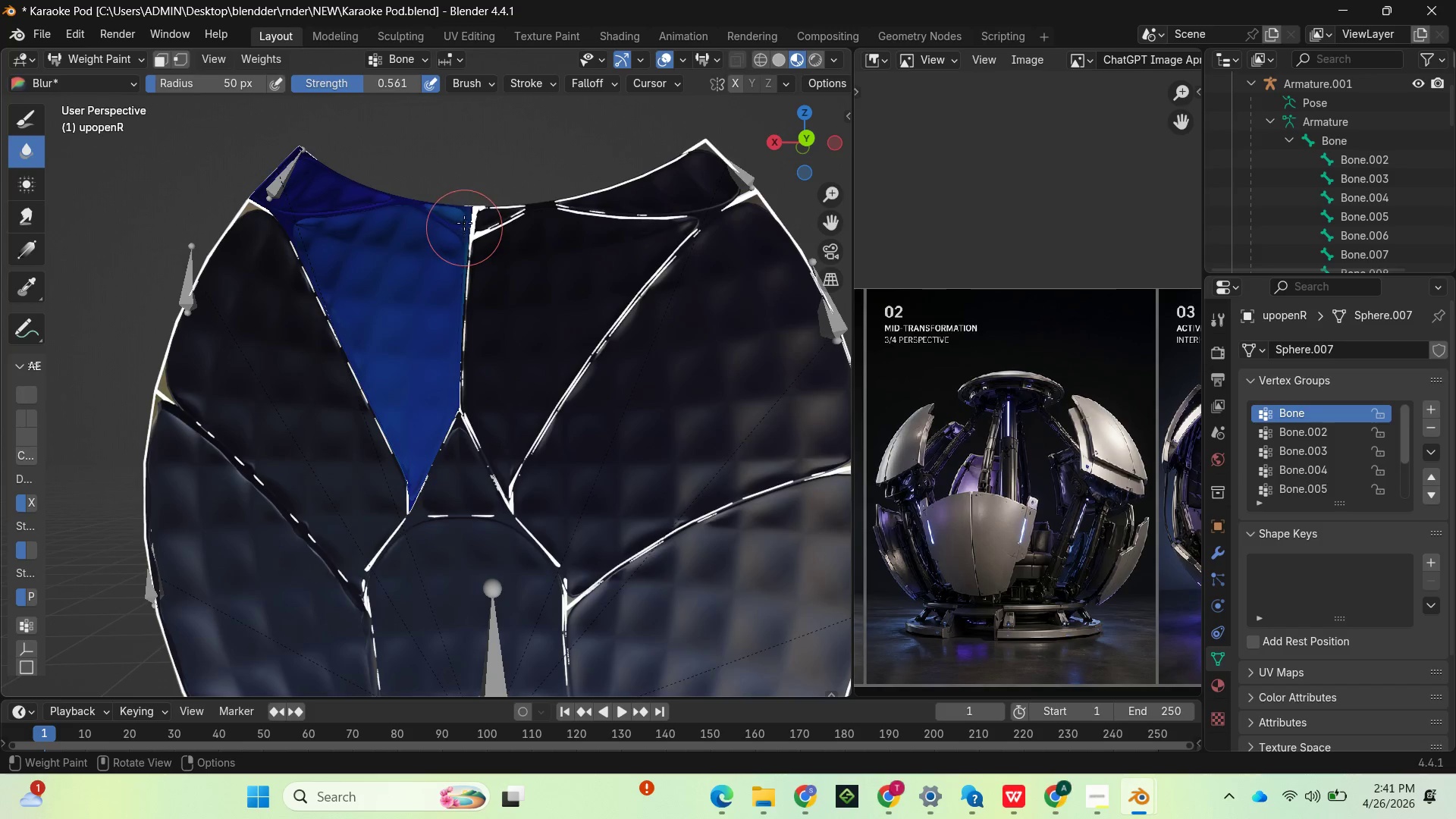 
left_click_drag(start_coordinate=[465, 221], to_coordinate=[436, 390])
 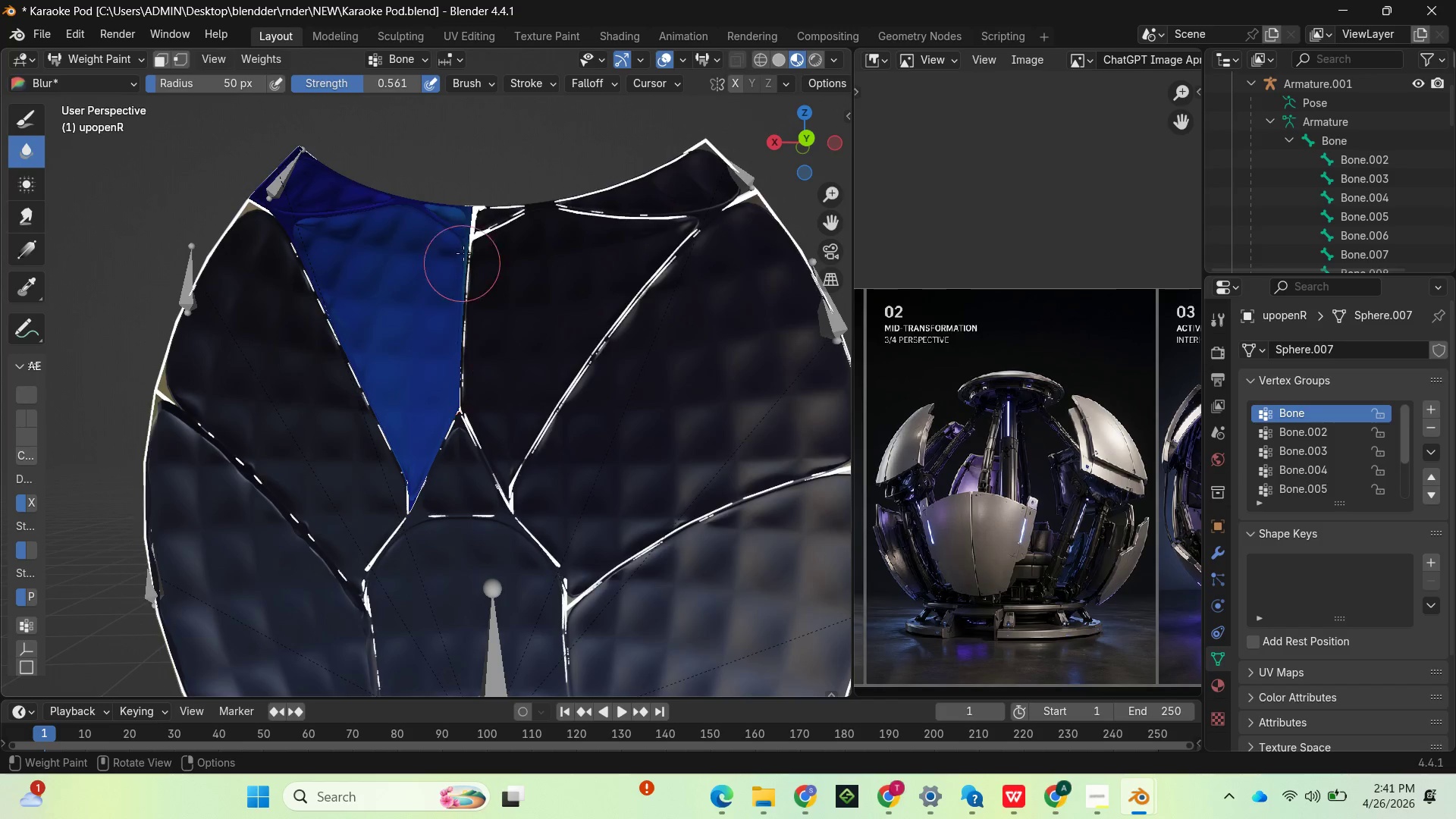 
left_click_drag(start_coordinate=[466, 245], to_coordinate=[413, 498])
 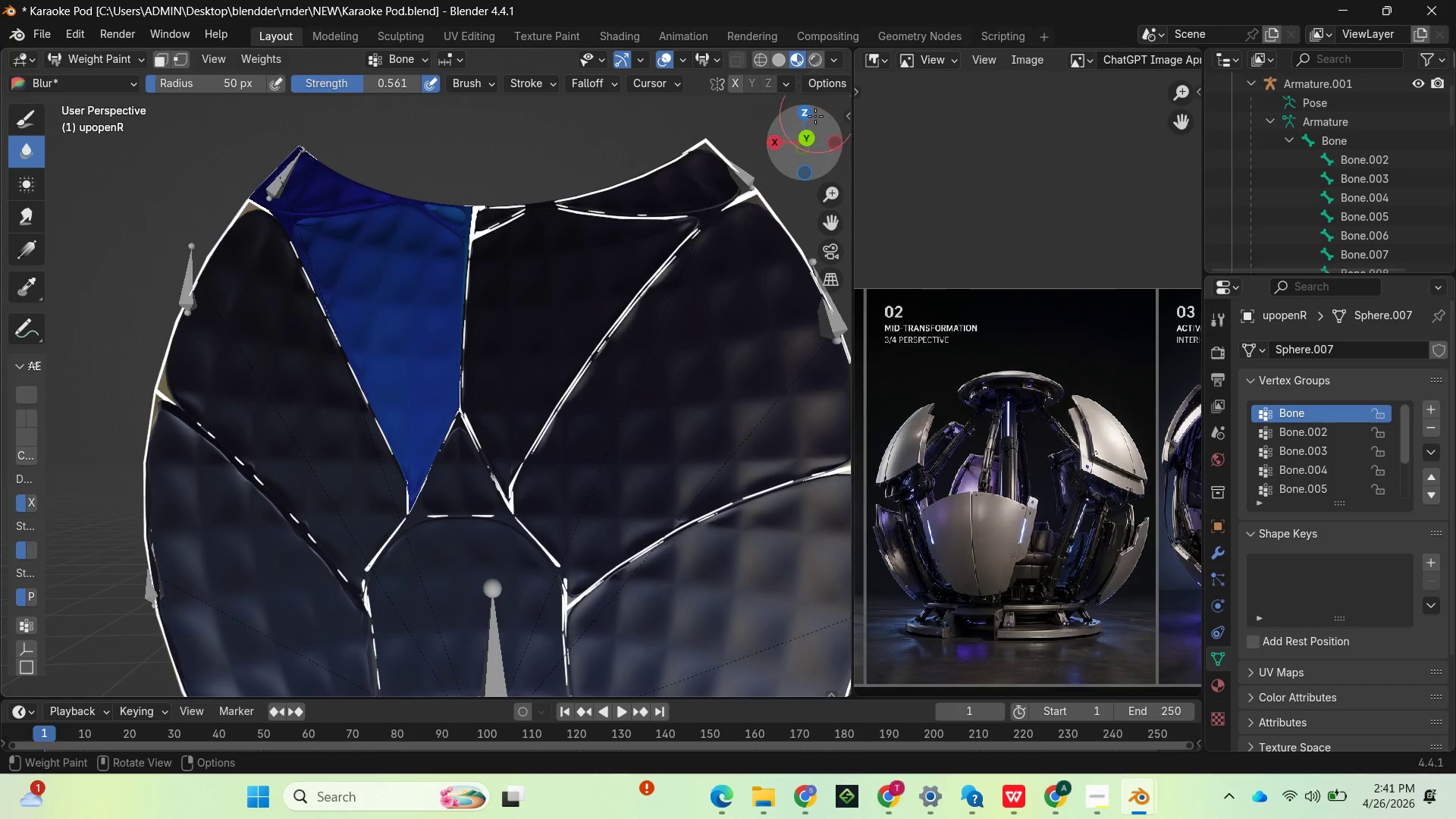 
left_click_drag(start_coordinate=[802, 127], to_coordinate=[347, 163])
 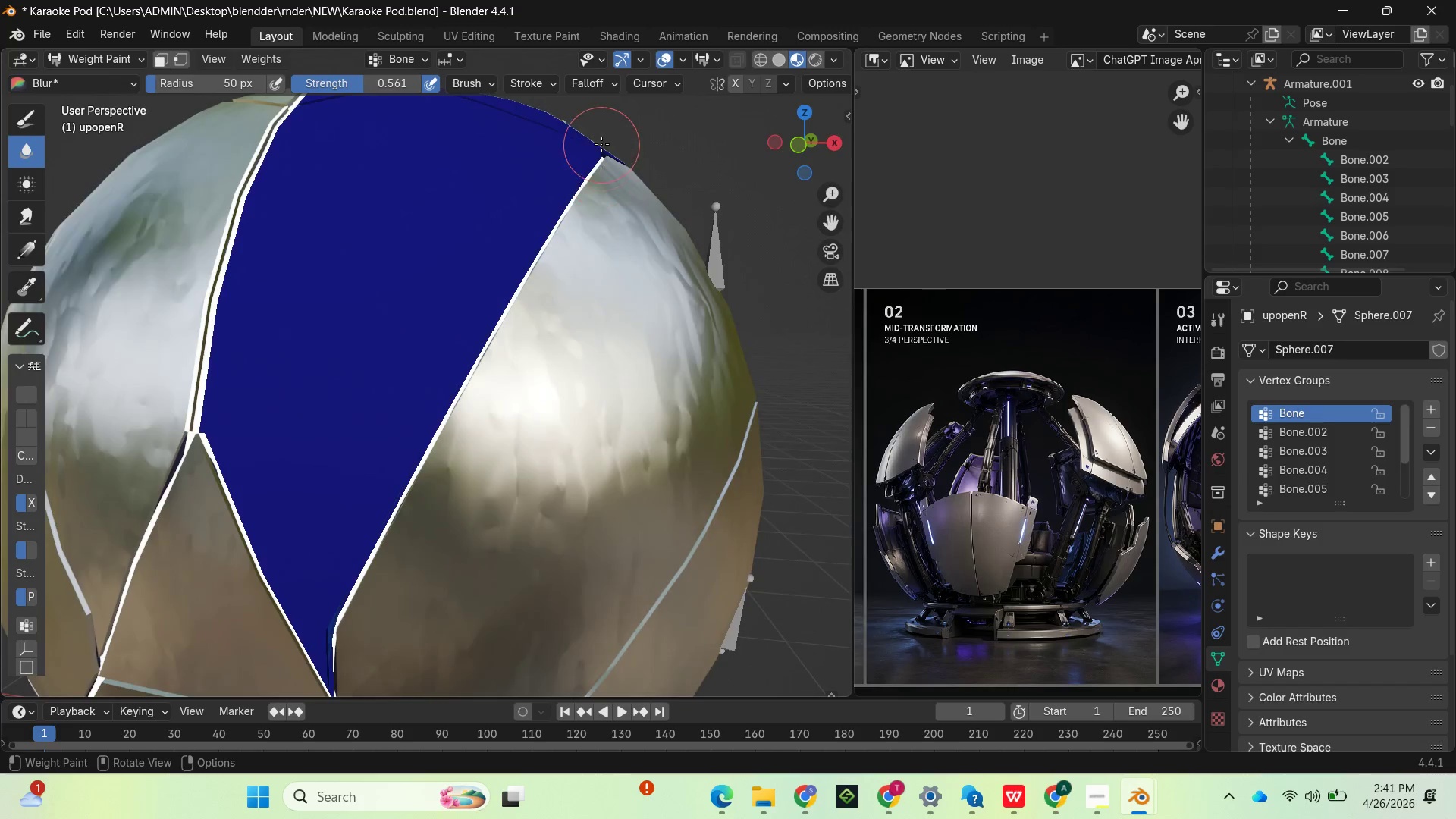 
left_click_drag(start_coordinate=[559, 165], to_coordinate=[341, 484])
 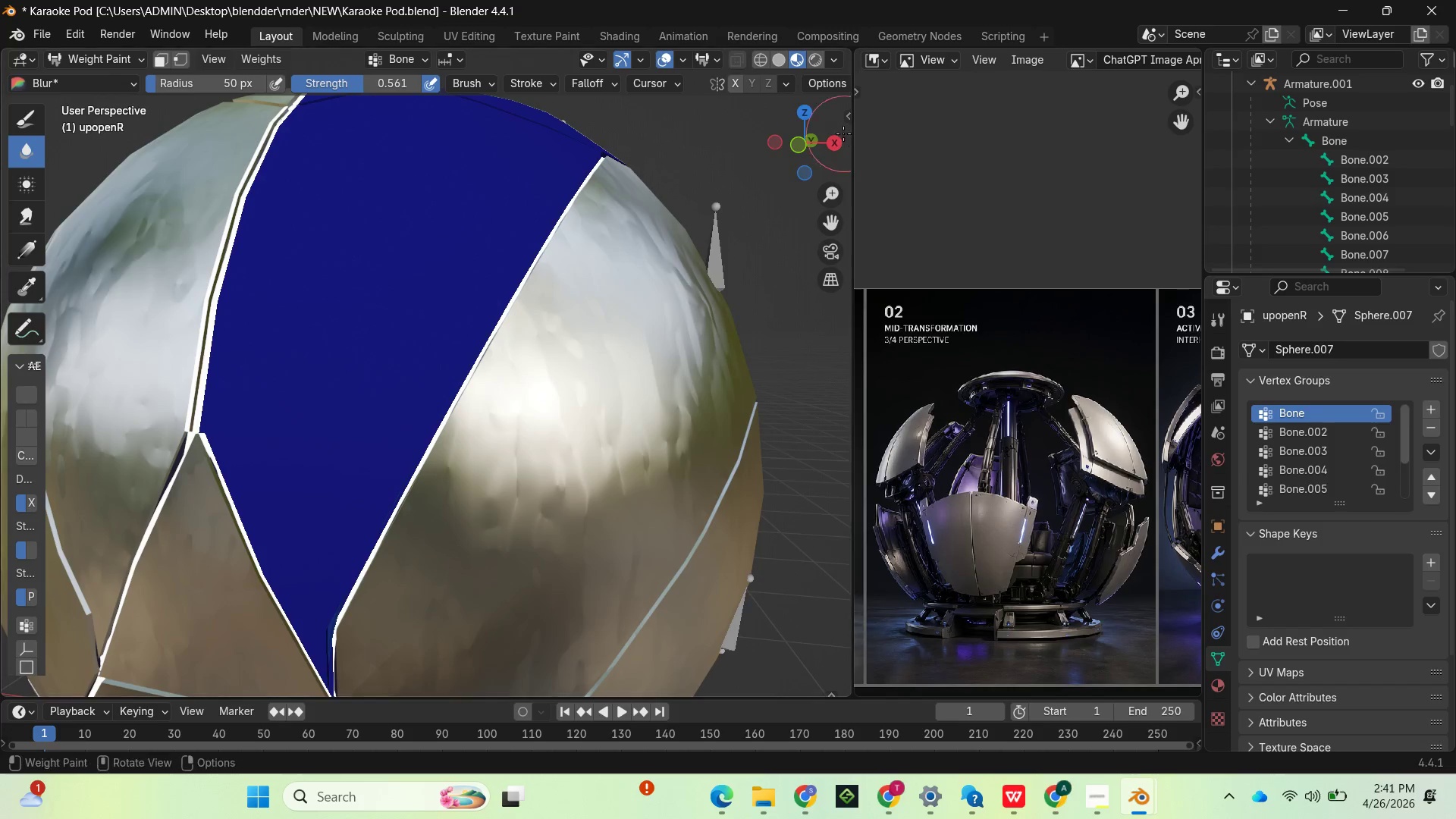 
left_click_drag(start_coordinate=[811, 131], to_coordinate=[374, 106])
 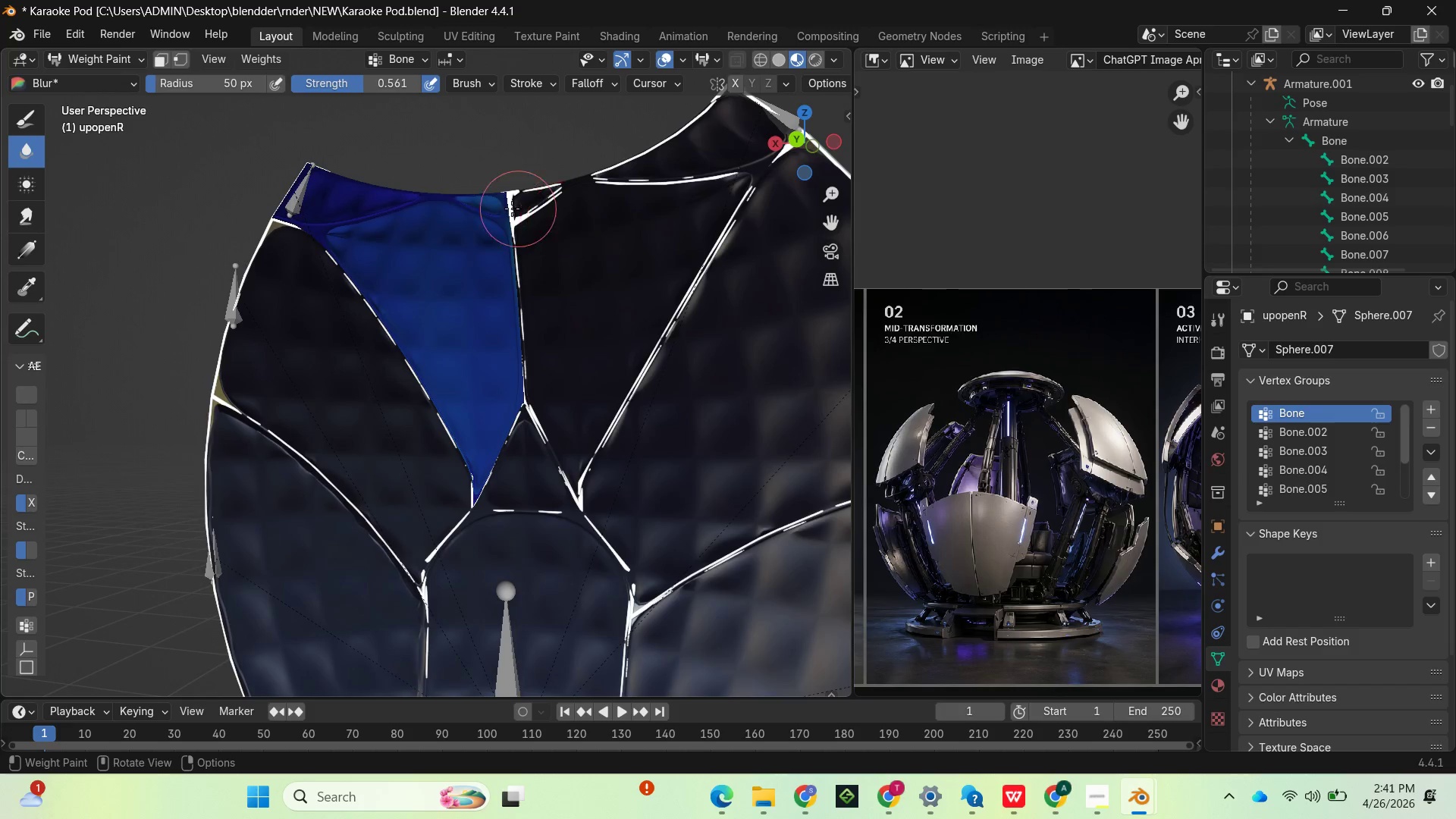 
left_click_drag(start_coordinate=[471, 218], to_coordinate=[434, 361])
 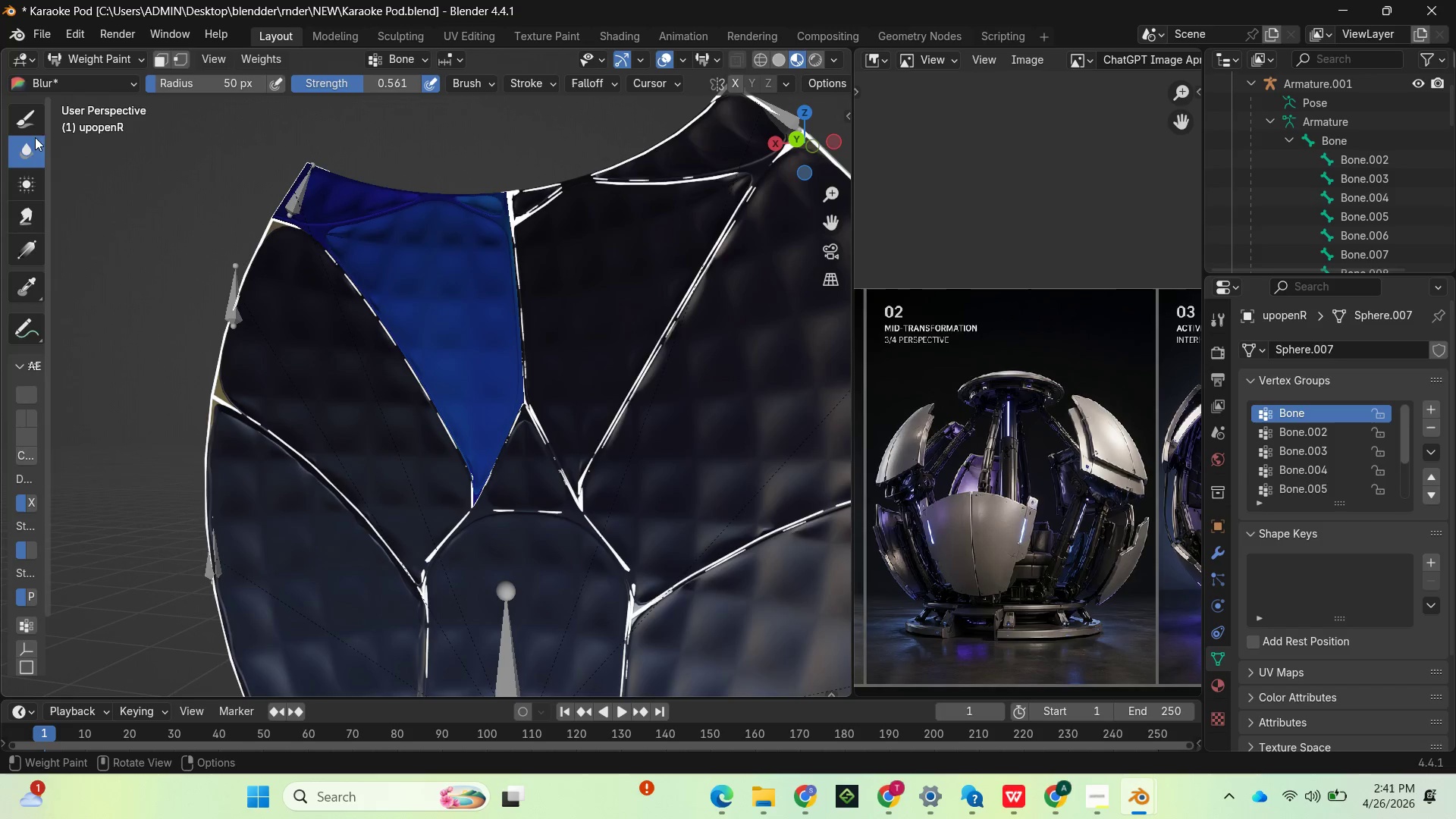 
mouse_move([17, 184])
 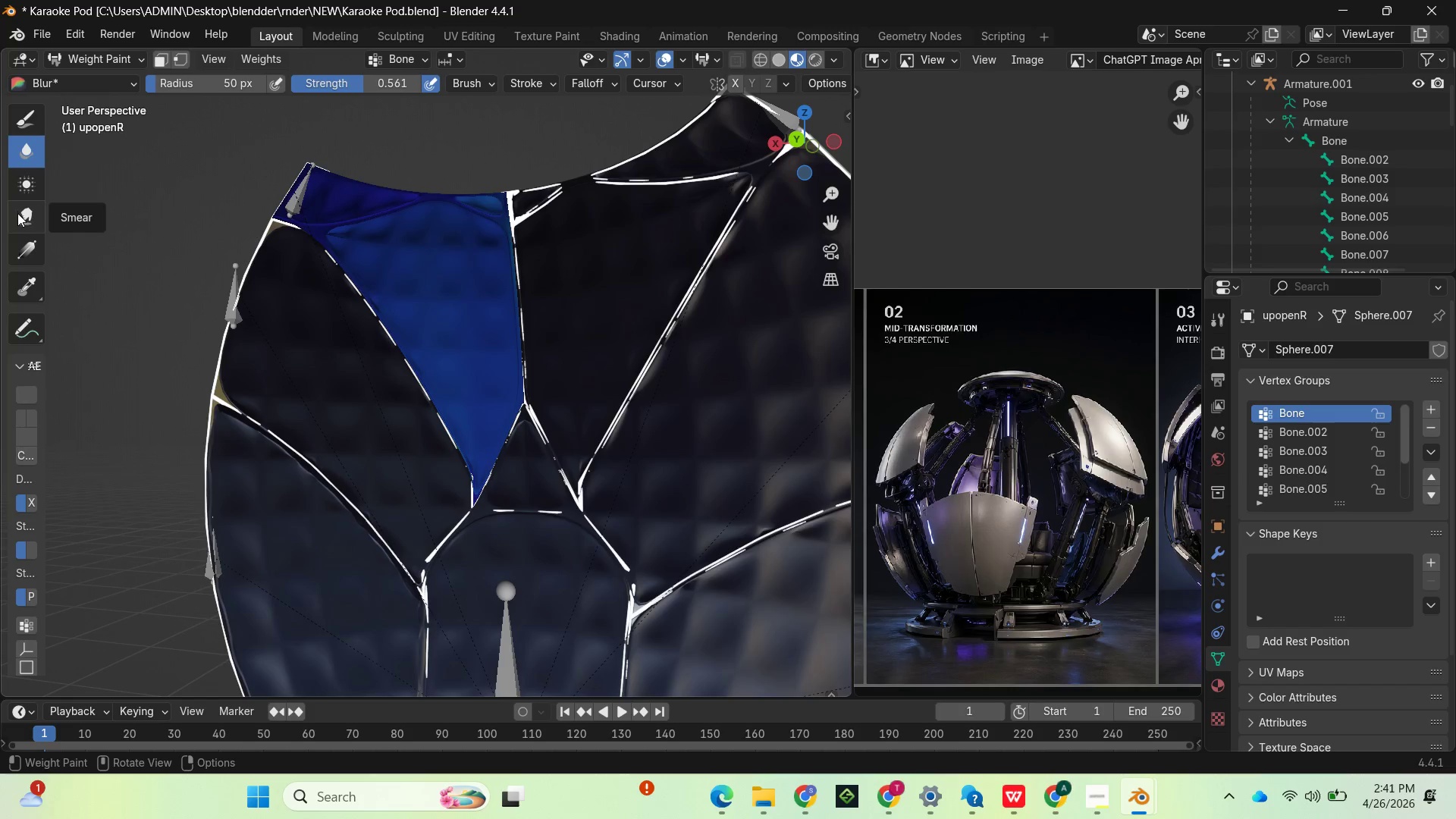 
left_click([17, 214])
 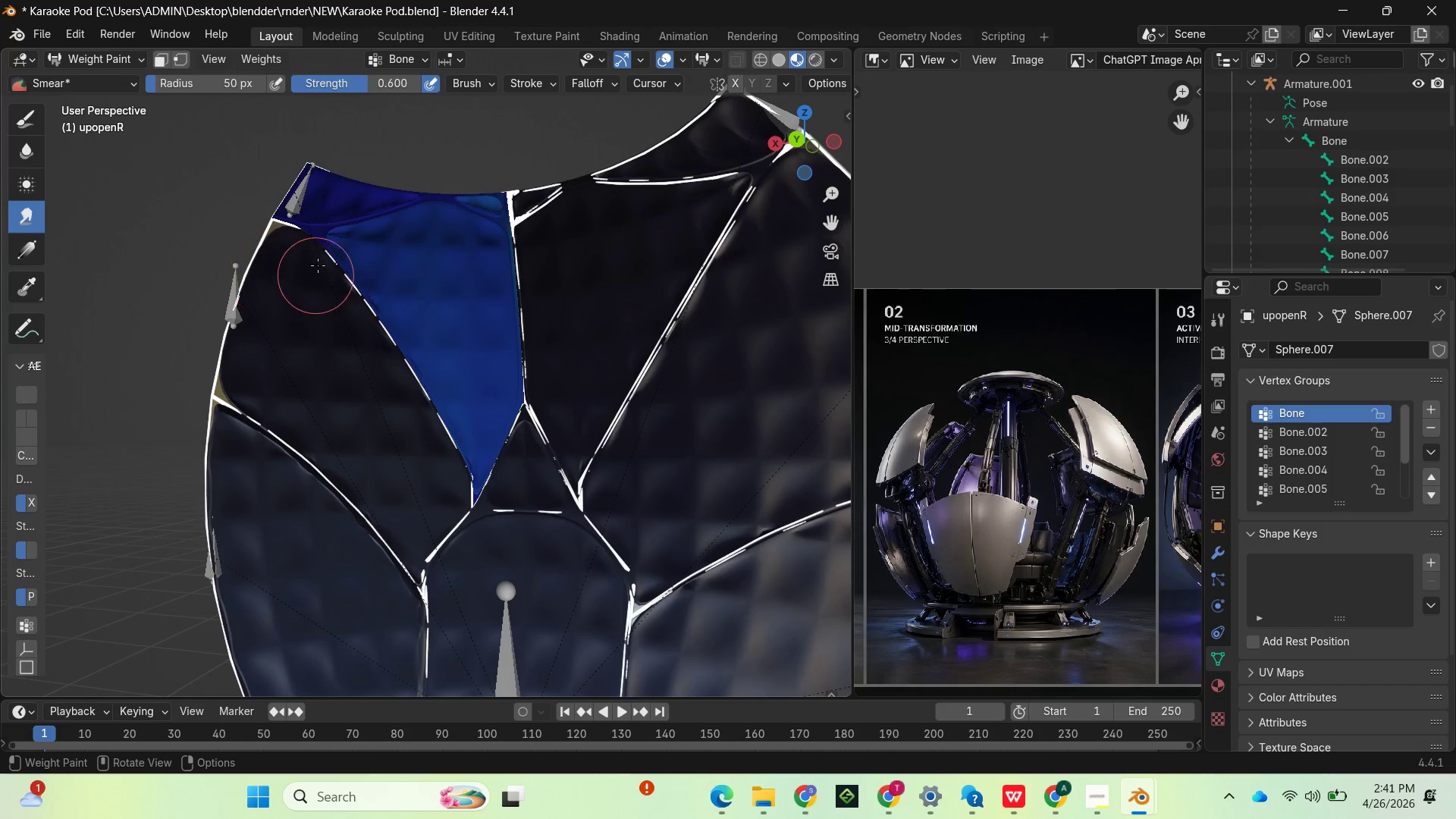 
left_click_drag(start_coordinate=[353, 251], to_coordinate=[468, 381])
 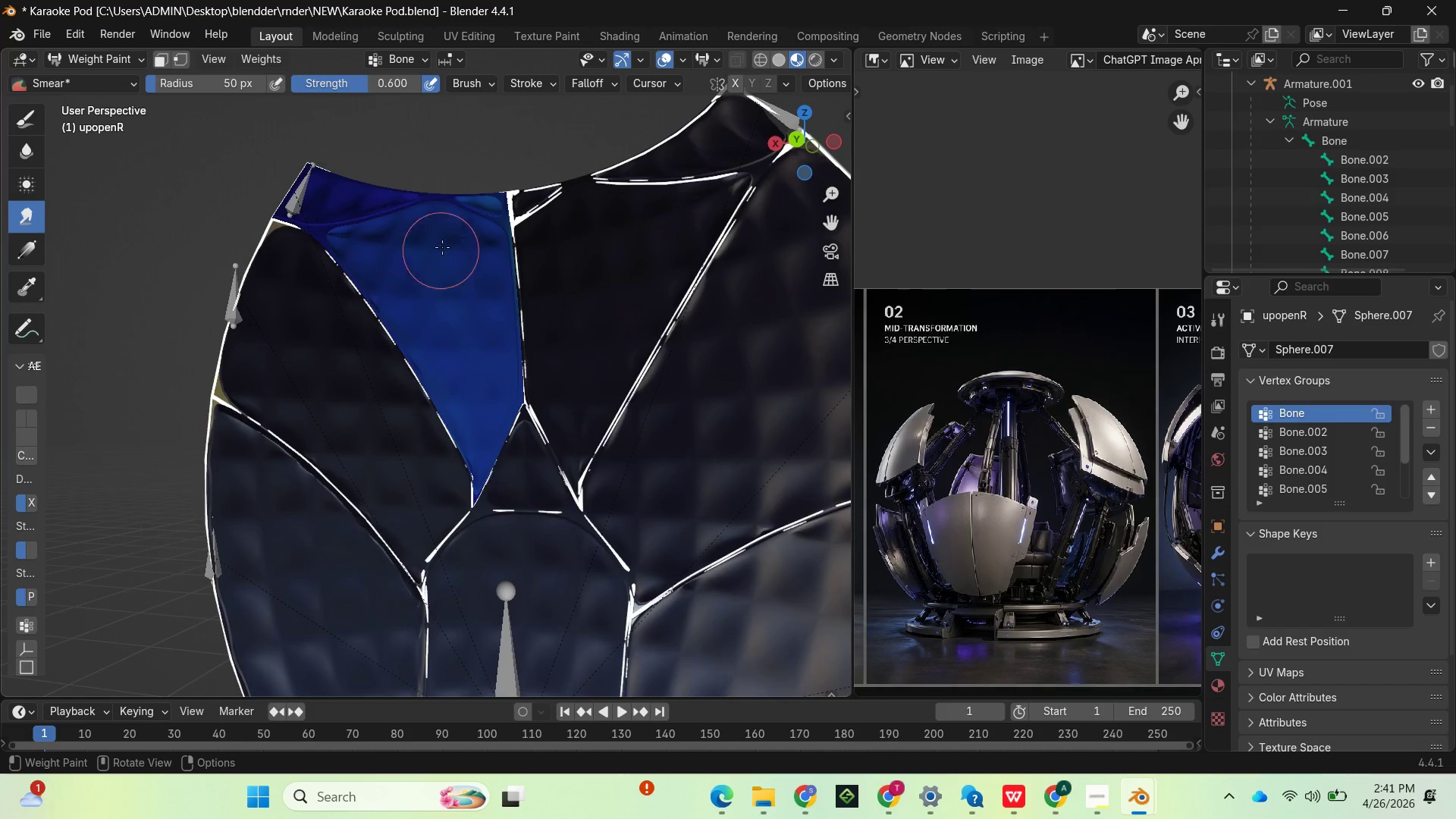 
left_click_drag(start_coordinate=[457, 234], to_coordinate=[520, 345])
 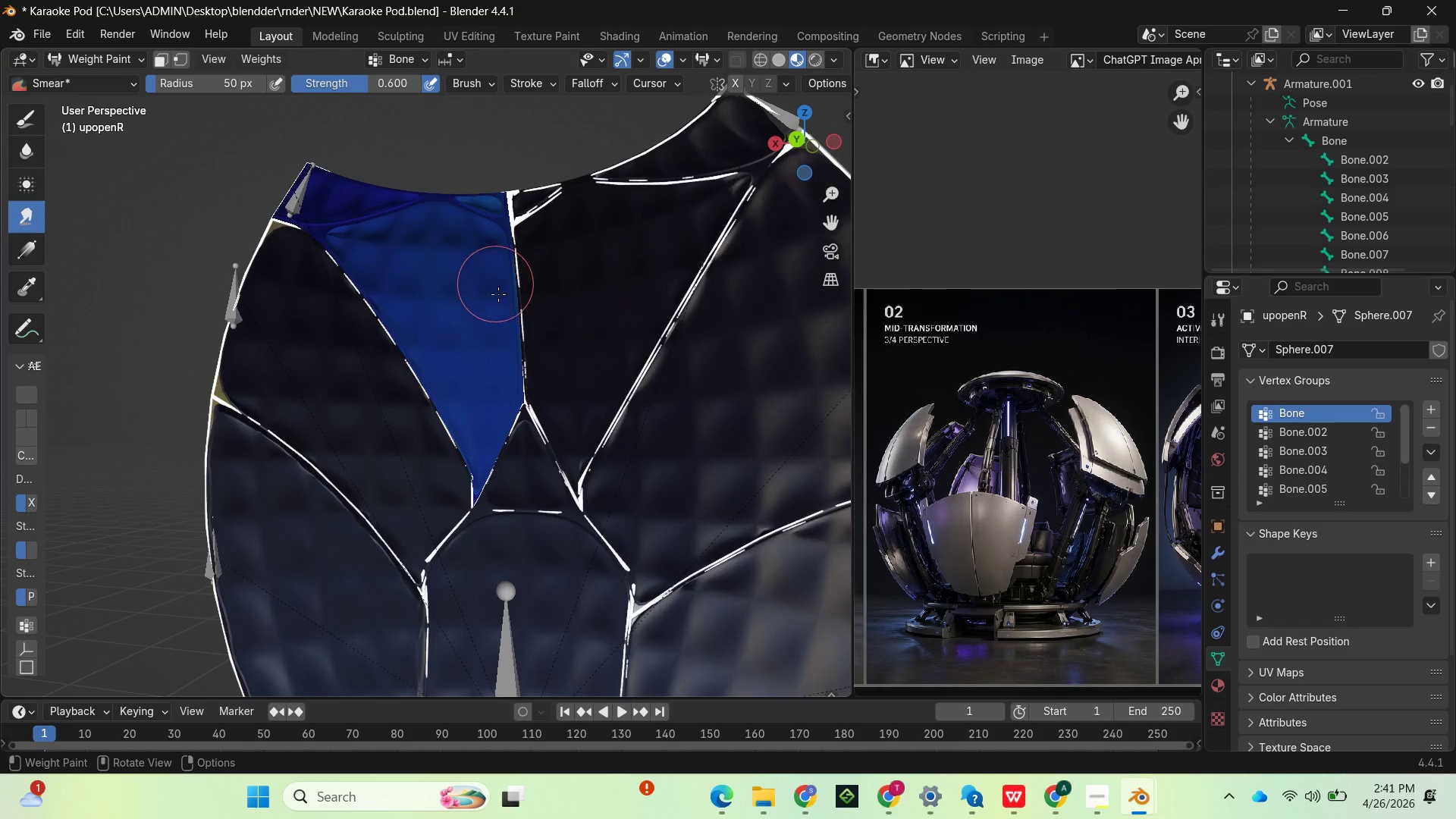 
left_click_drag(start_coordinate=[499, 312], to_coordinate=[438, 528])
 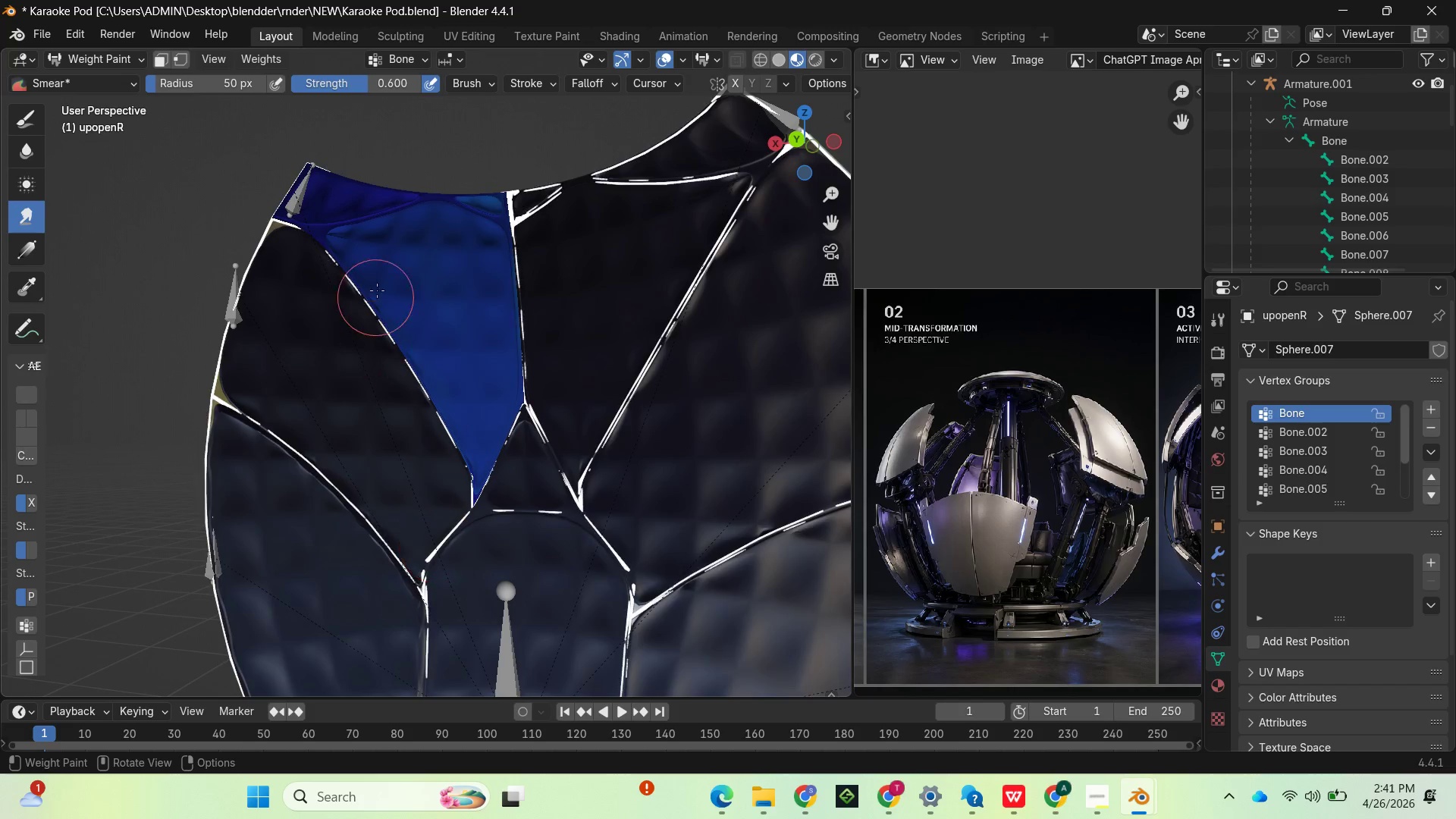 
left_click_drag(start_coordinate=[379, 284], to_coordinate=[479, 511])
 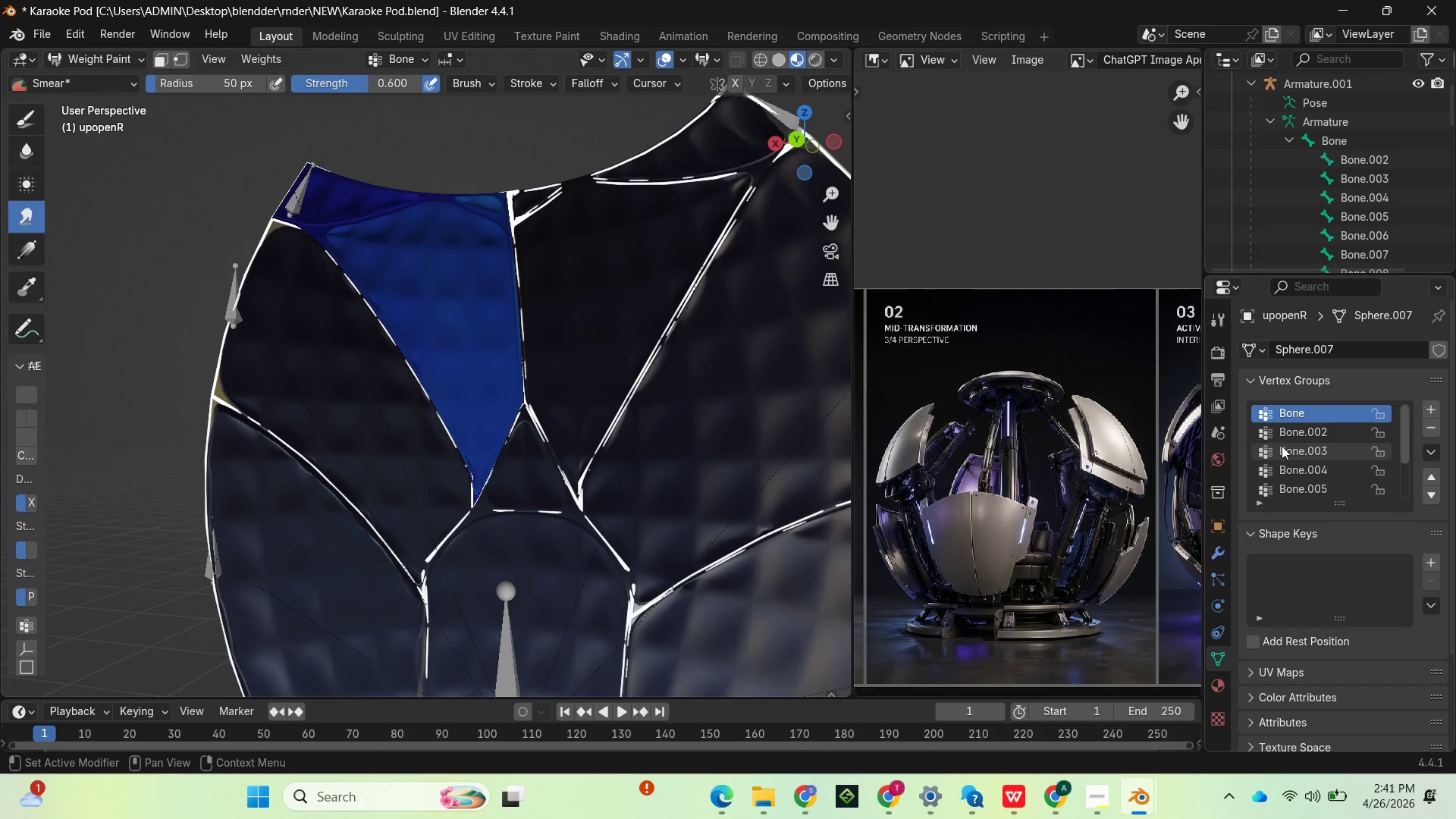 
left_click([1290, 443])
 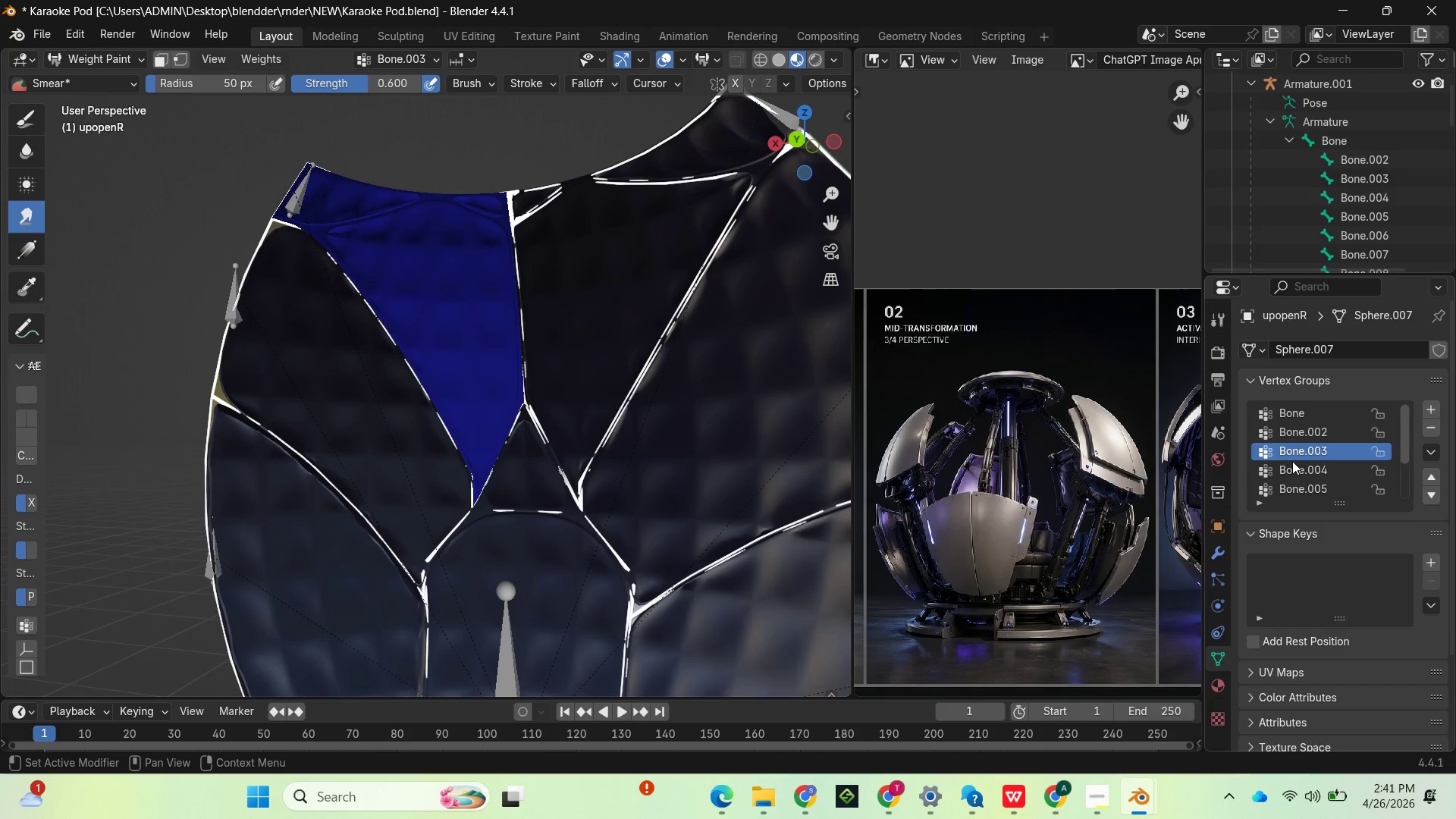 
left_click([1291, 463])
 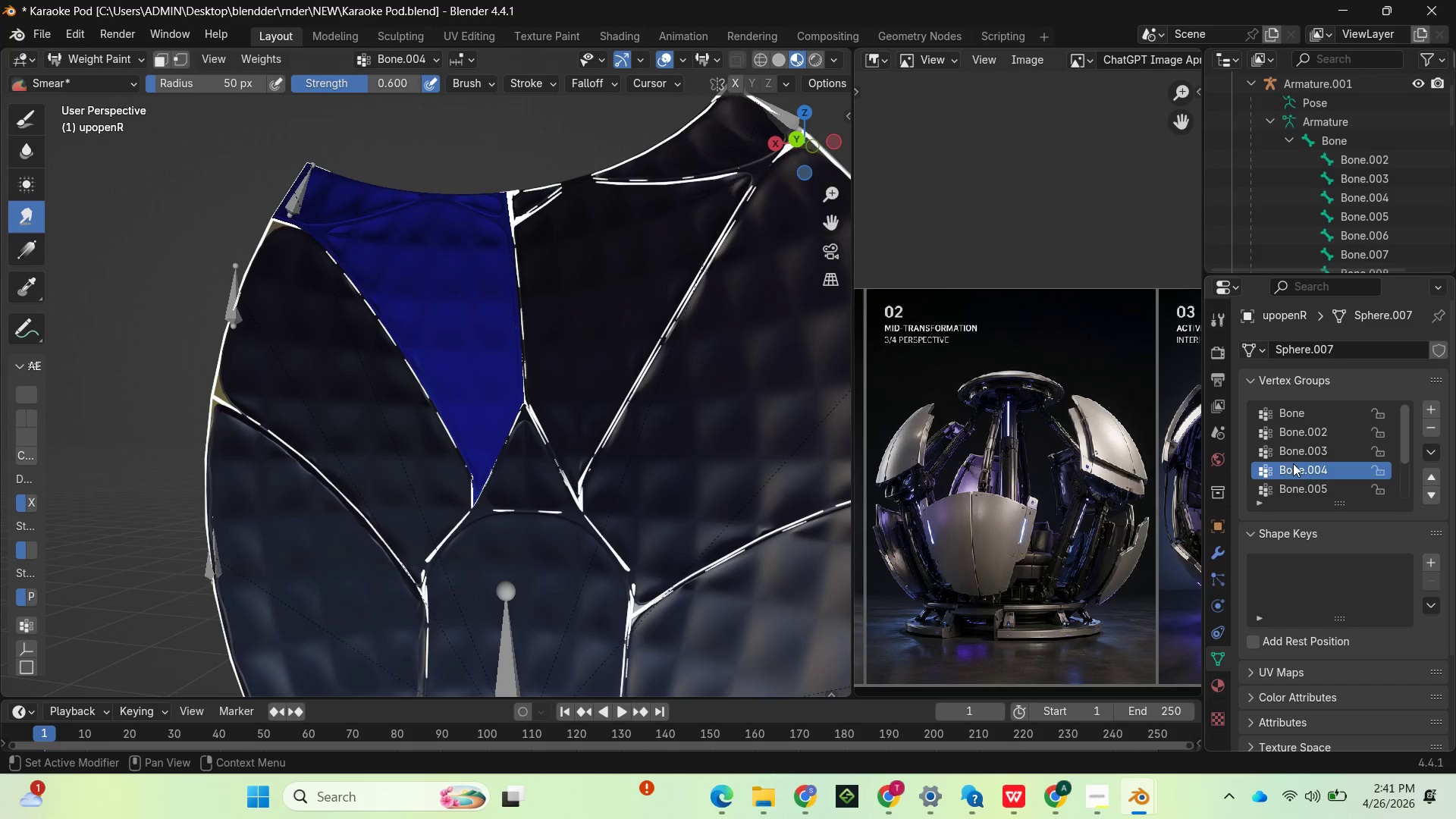 
scroll: coordinate [1293, 463], scroll_direction: down, amount: 1.0
 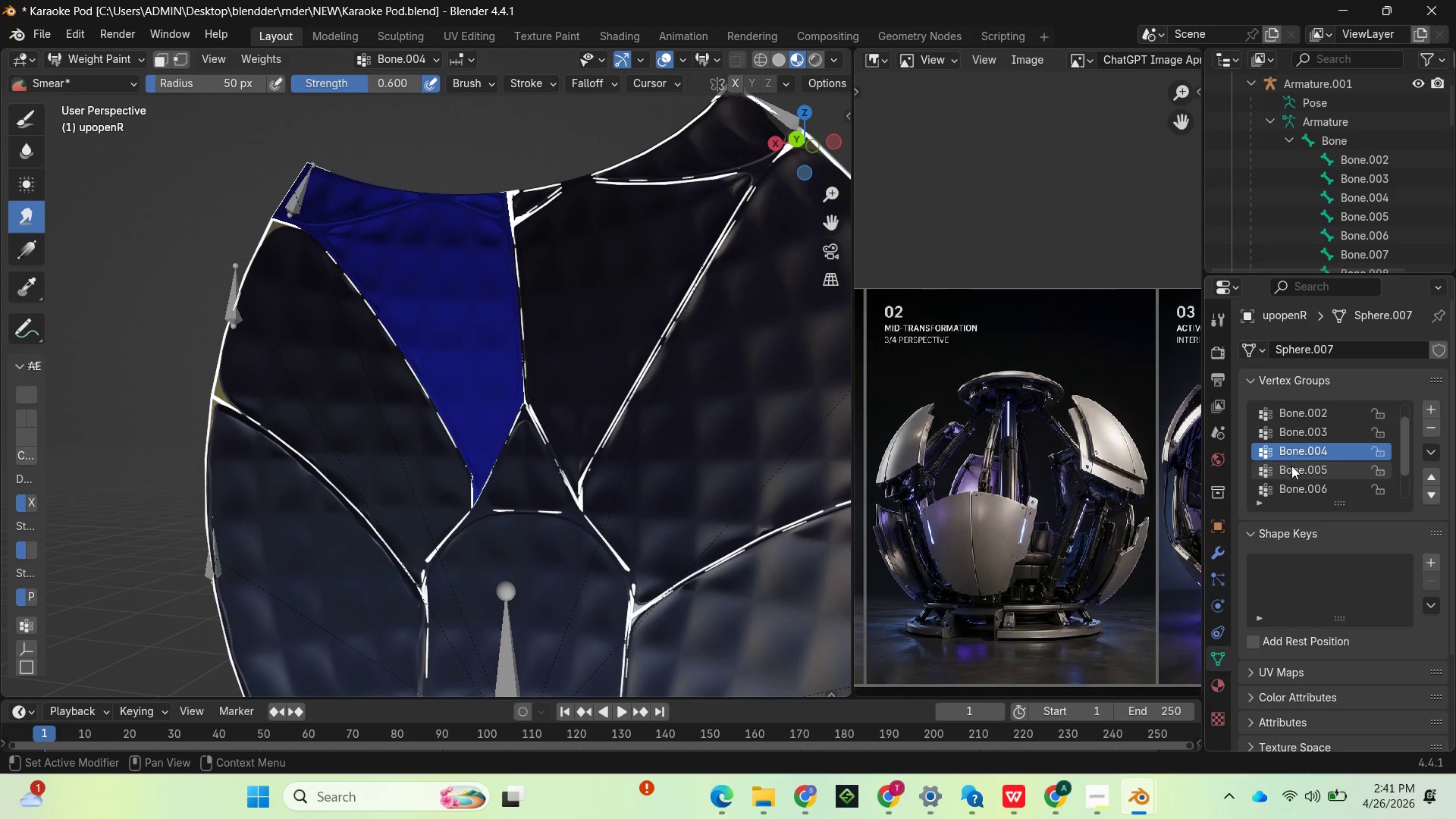 
left_click([1292, 466])
 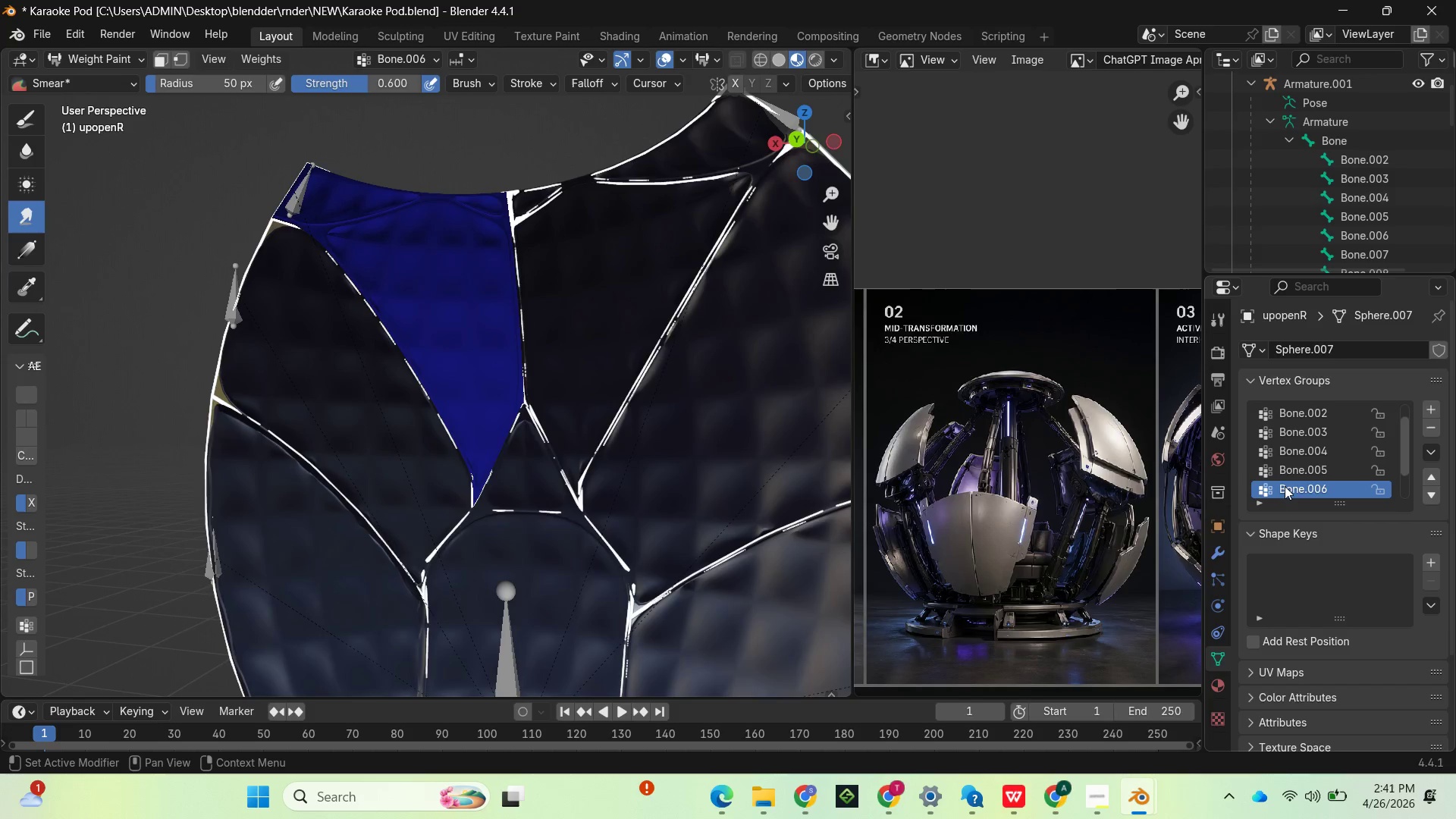 
scroll: coordinate [1282, 486], scroll_direction: down, amount: 2.0
 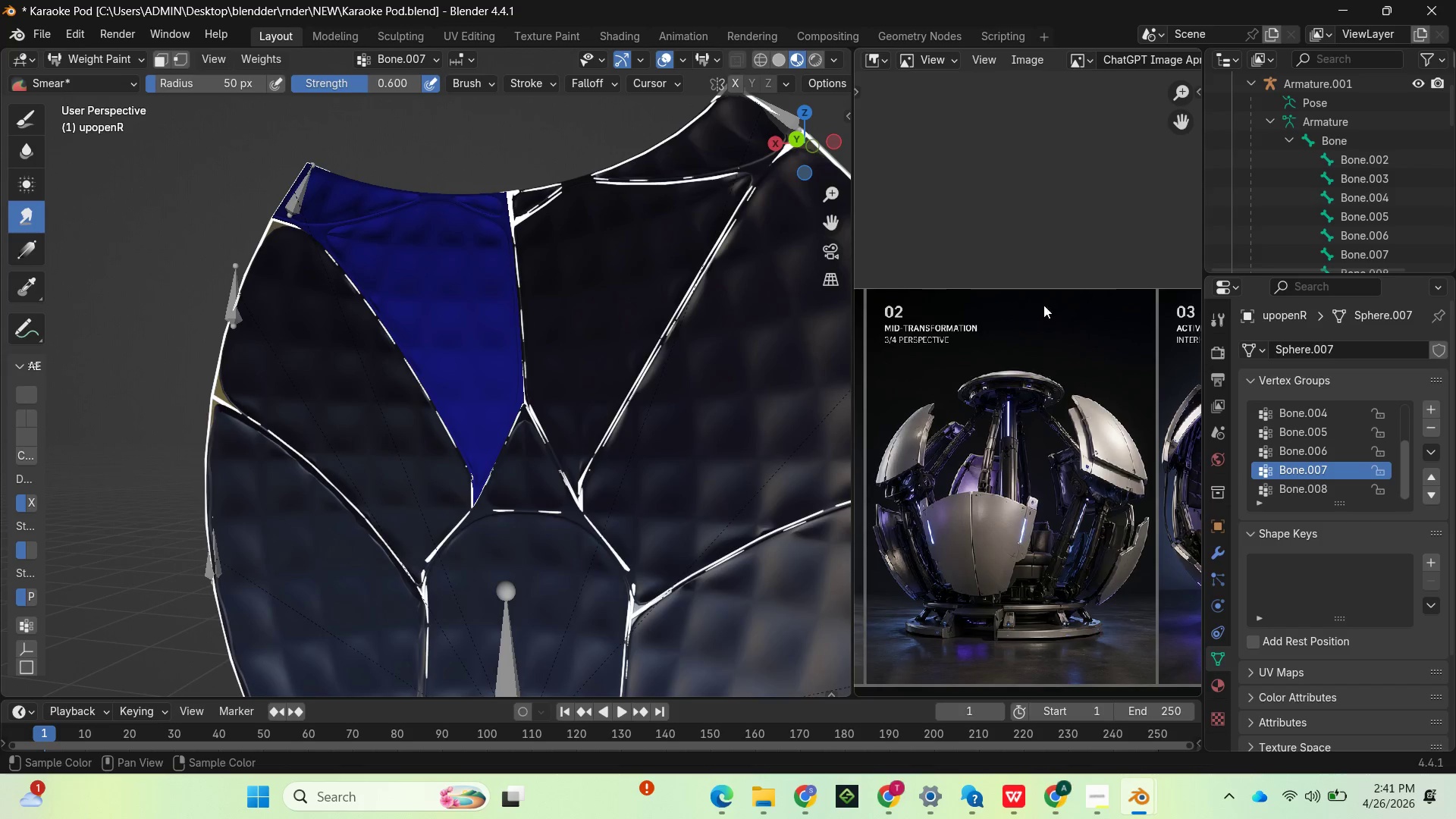 
left_click_drag(start_coordinate=[809, 149], to_coordinate=[100, 222])
 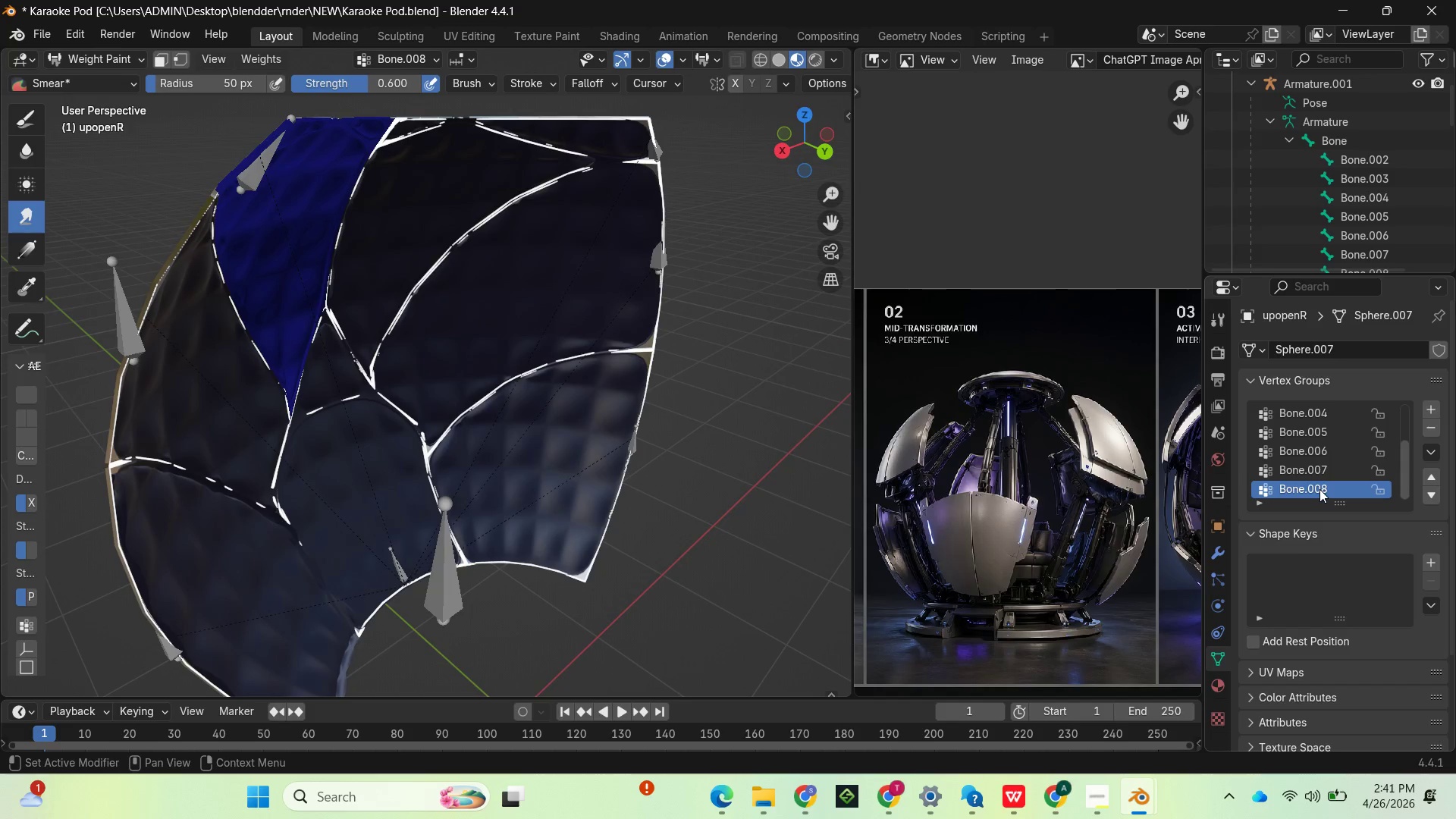 
scroll: coordinate [1323, 489], scroll_direction: down, amount: 2.0
 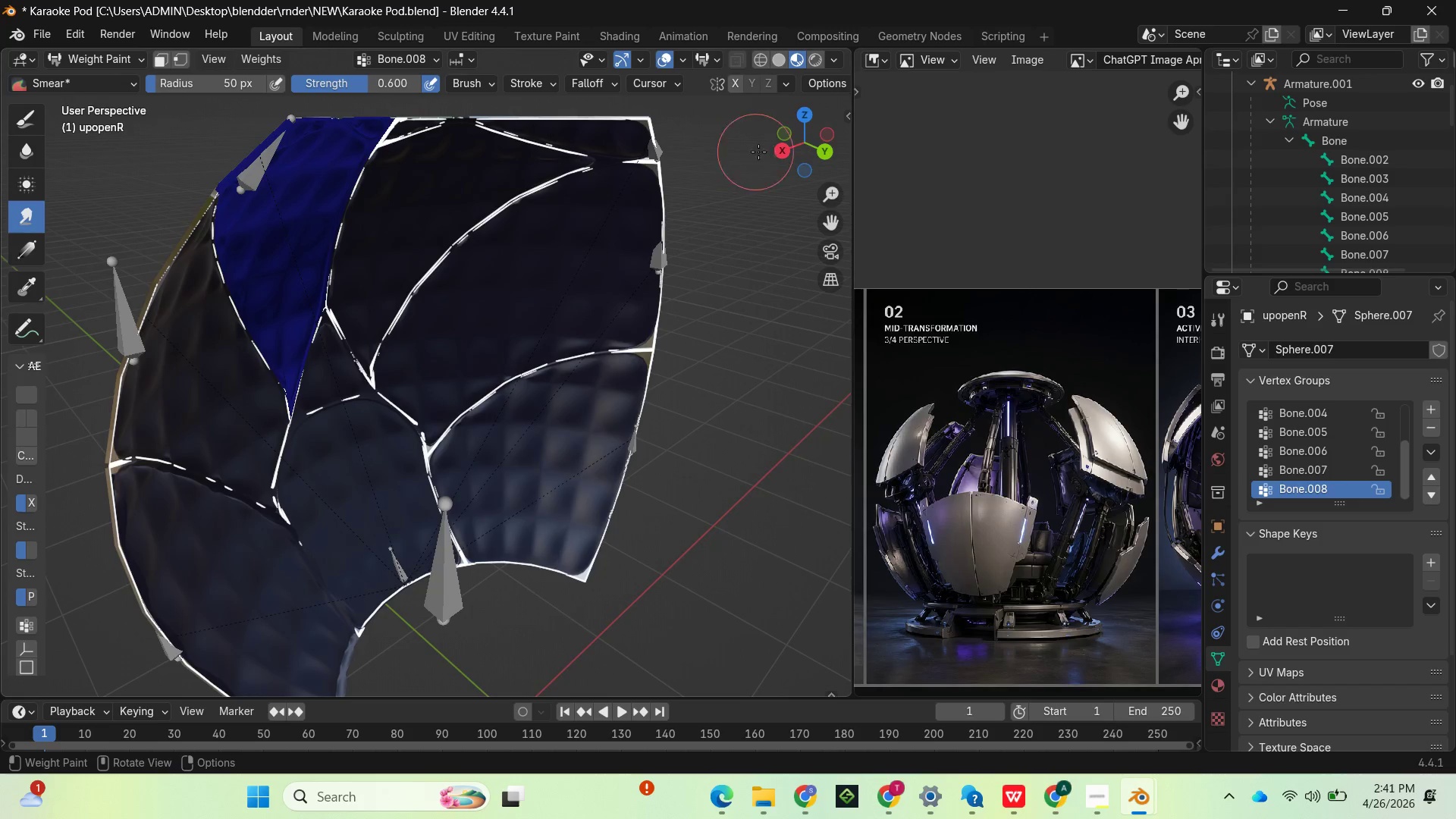 
left_click_drag(start_coordinate=[785, 146], to_coordinate=[645, 88])
 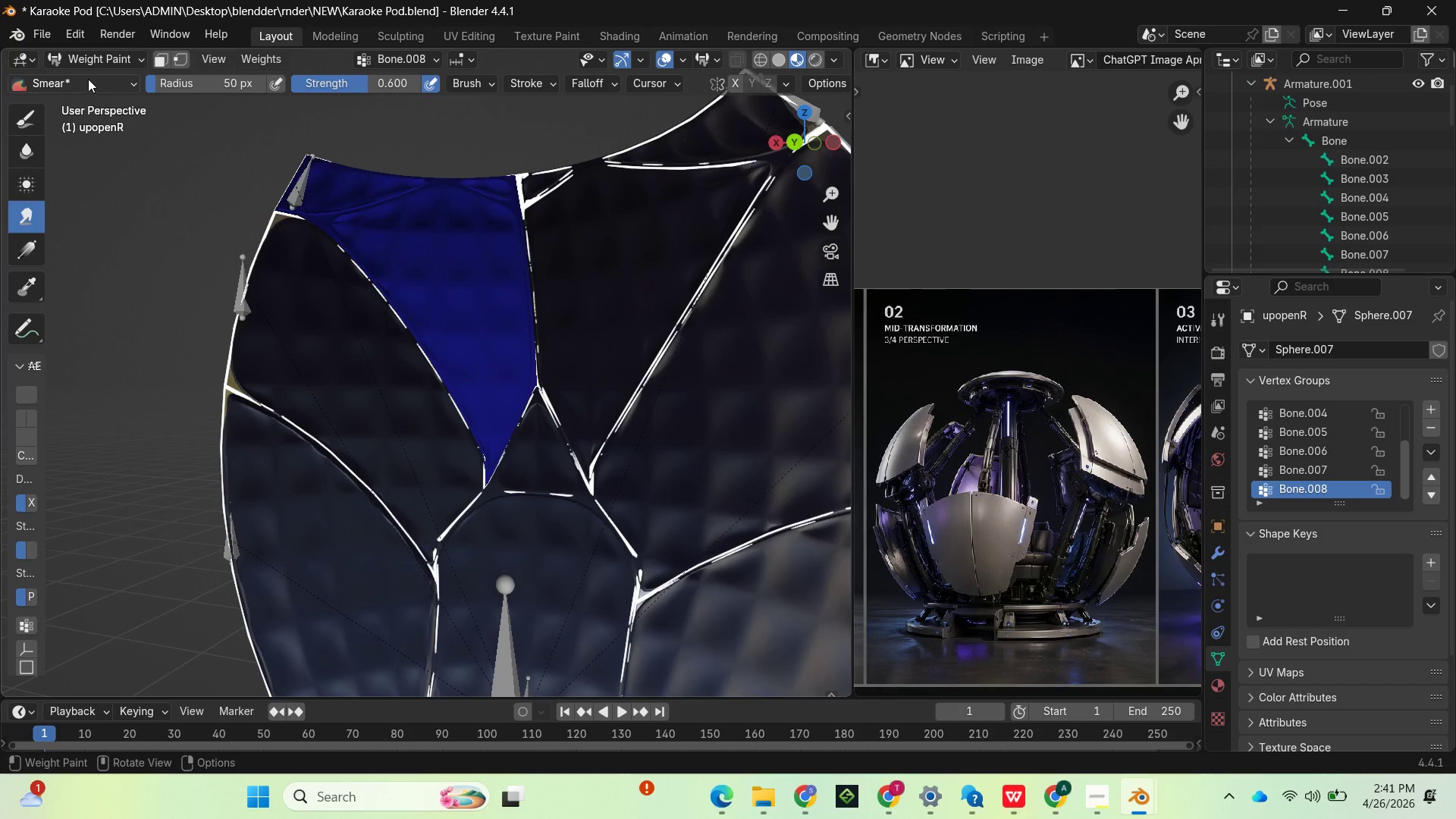 
left_click([96, 61])
 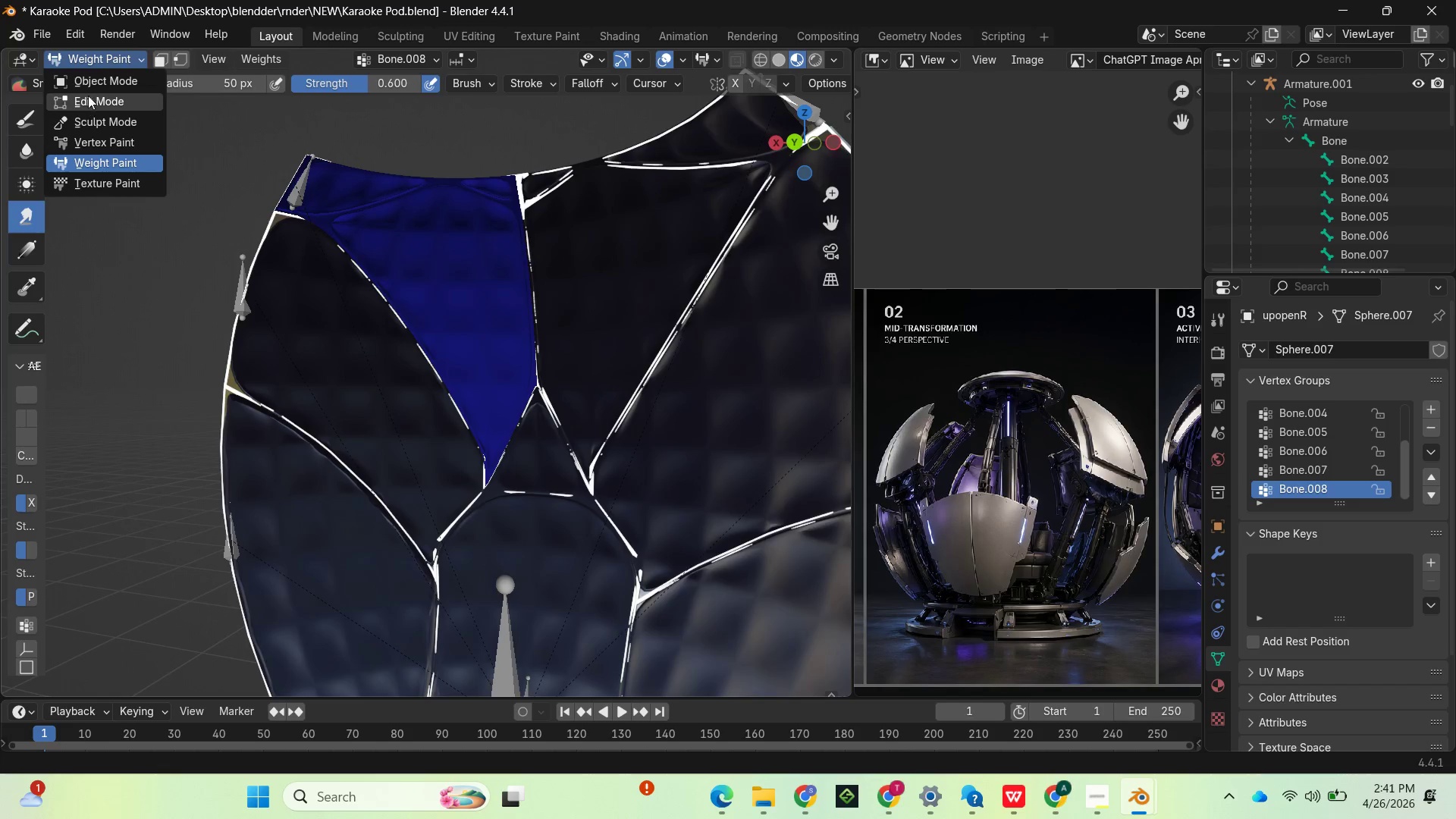 
left_click([87, 82])
 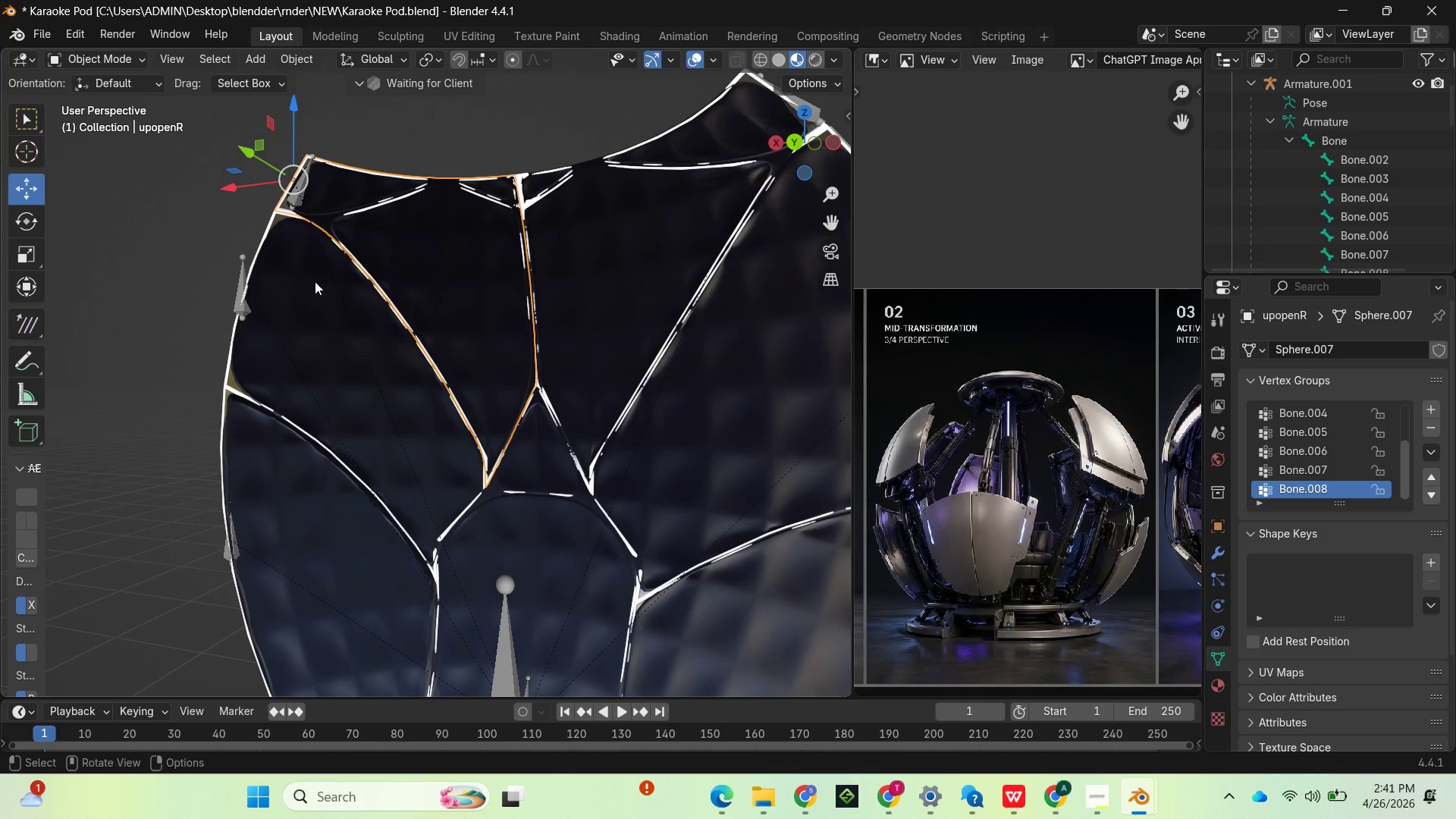 
scroll: coordinate [315, 287], scroll_direction: down, amount: 2.0
 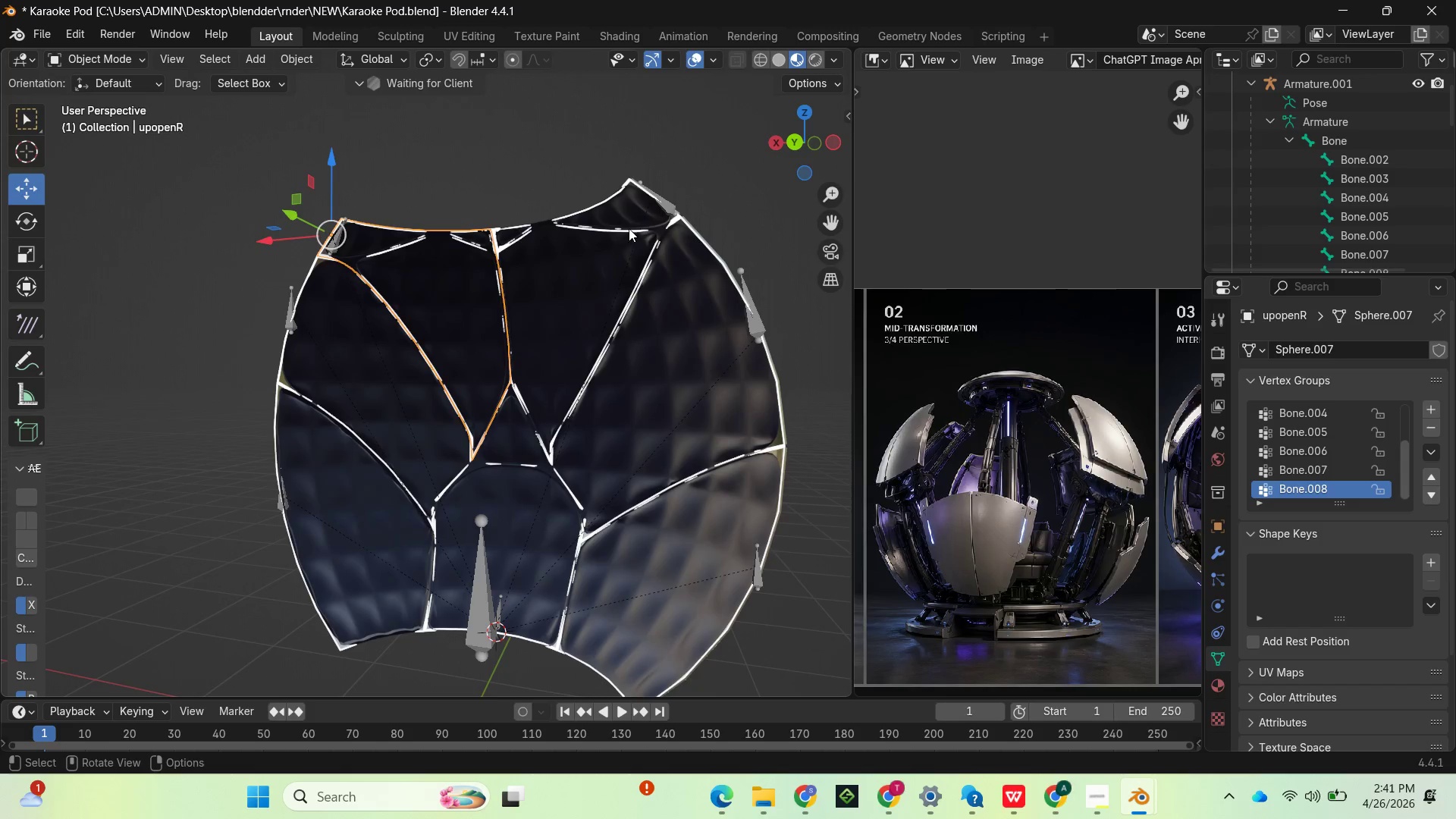 
left_click([630, 223])
 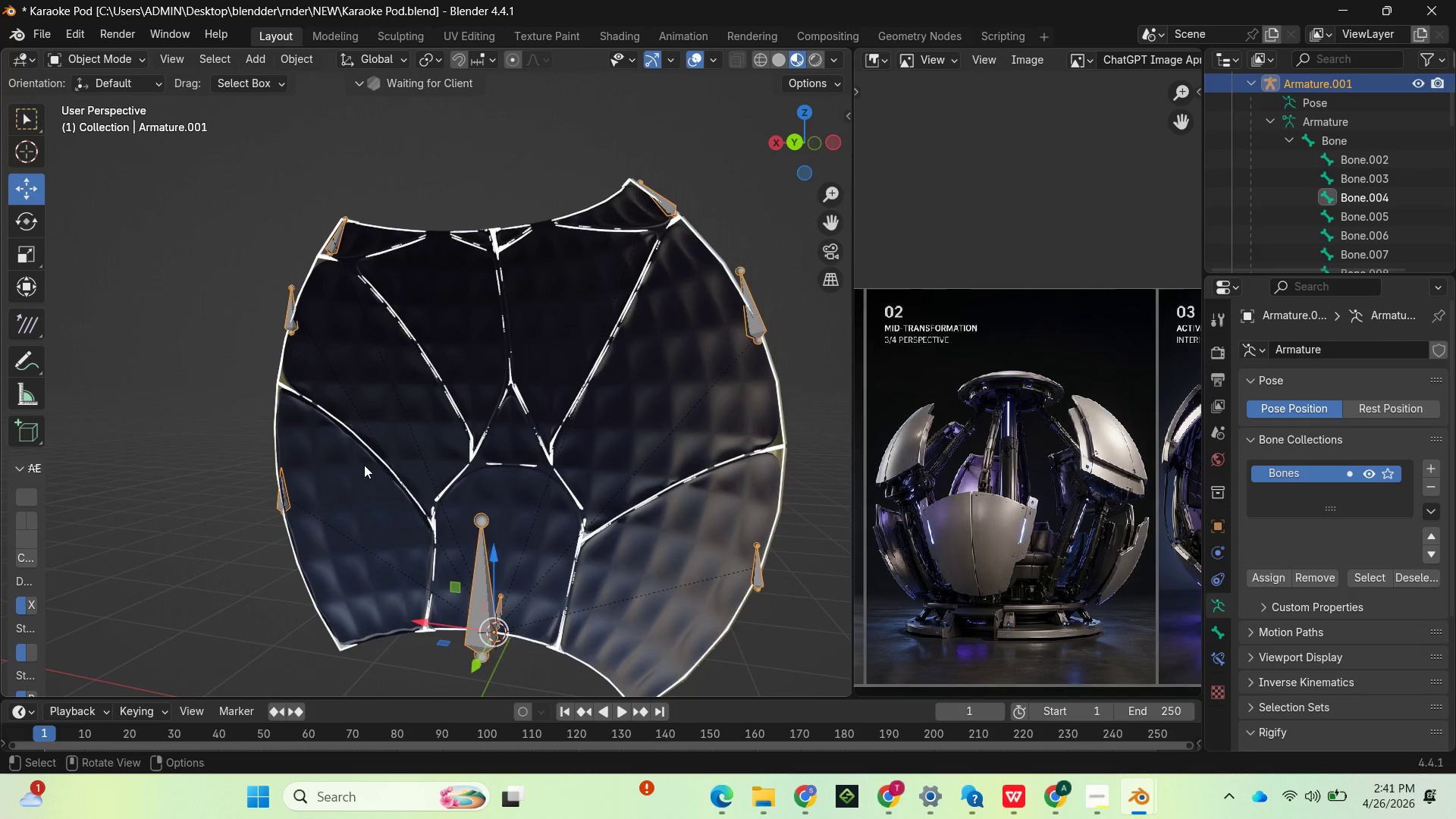 
left_click([1102, 787])